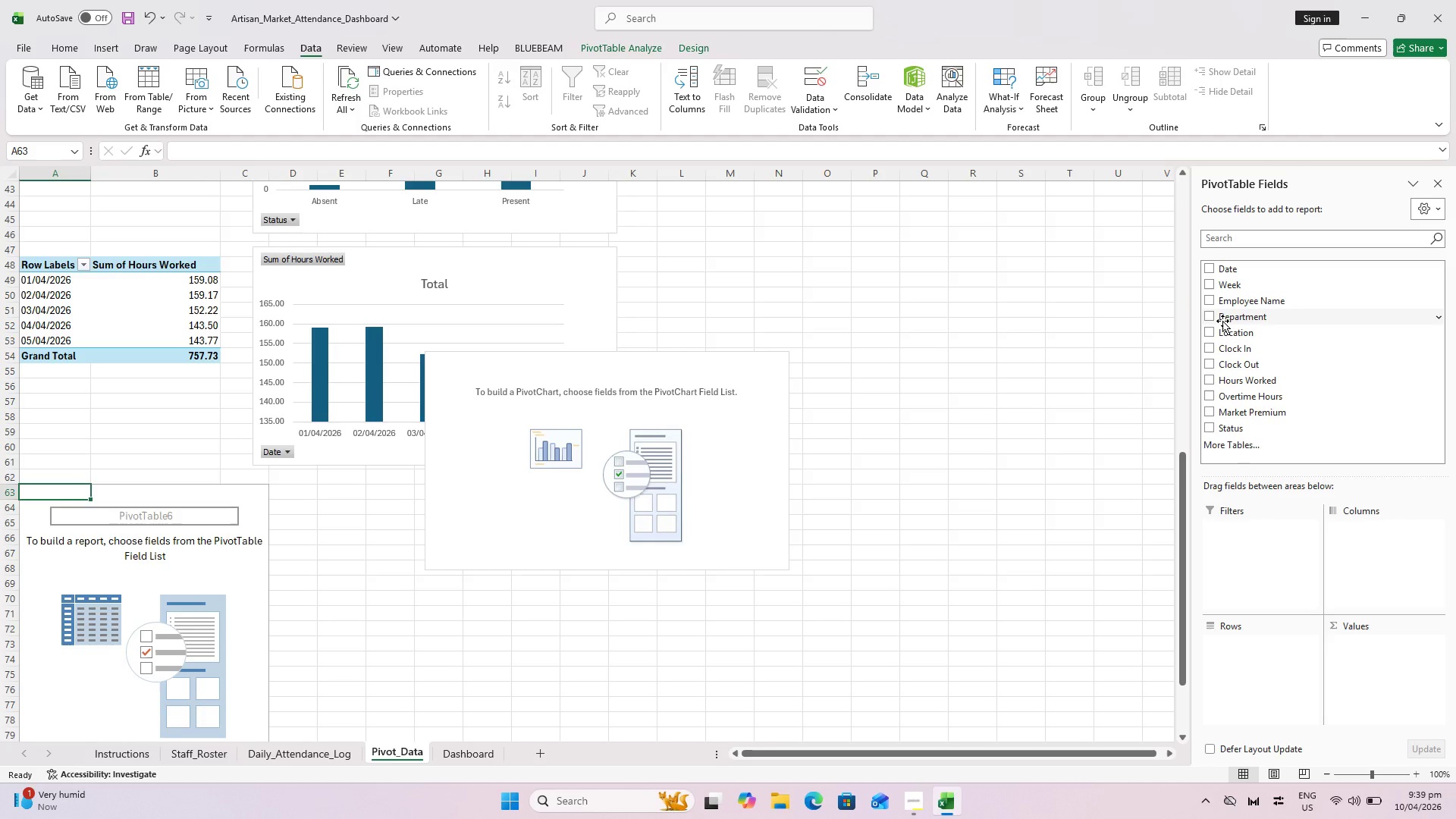 
left_click([1214, 306])
 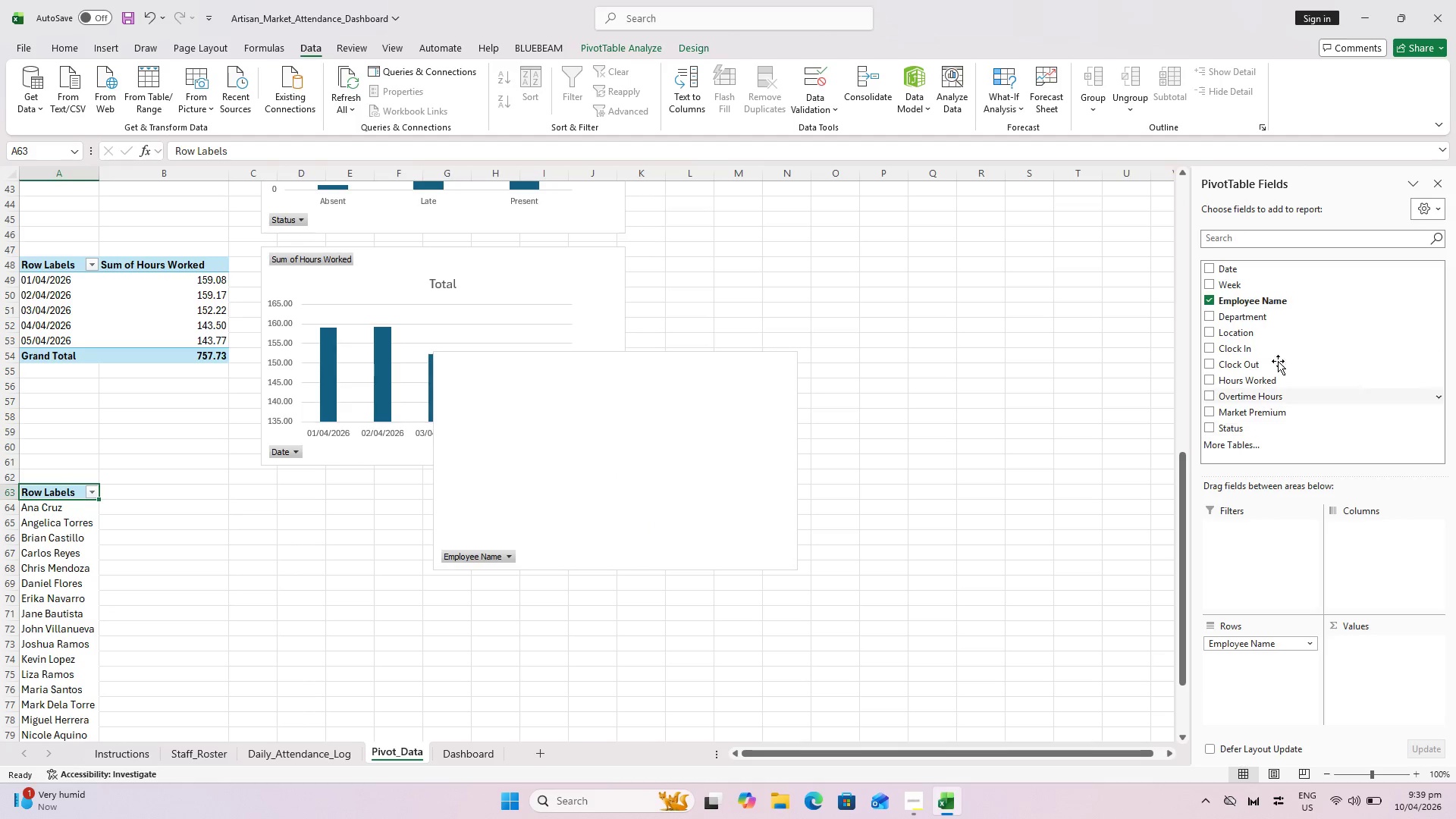 
wait(5.7)
 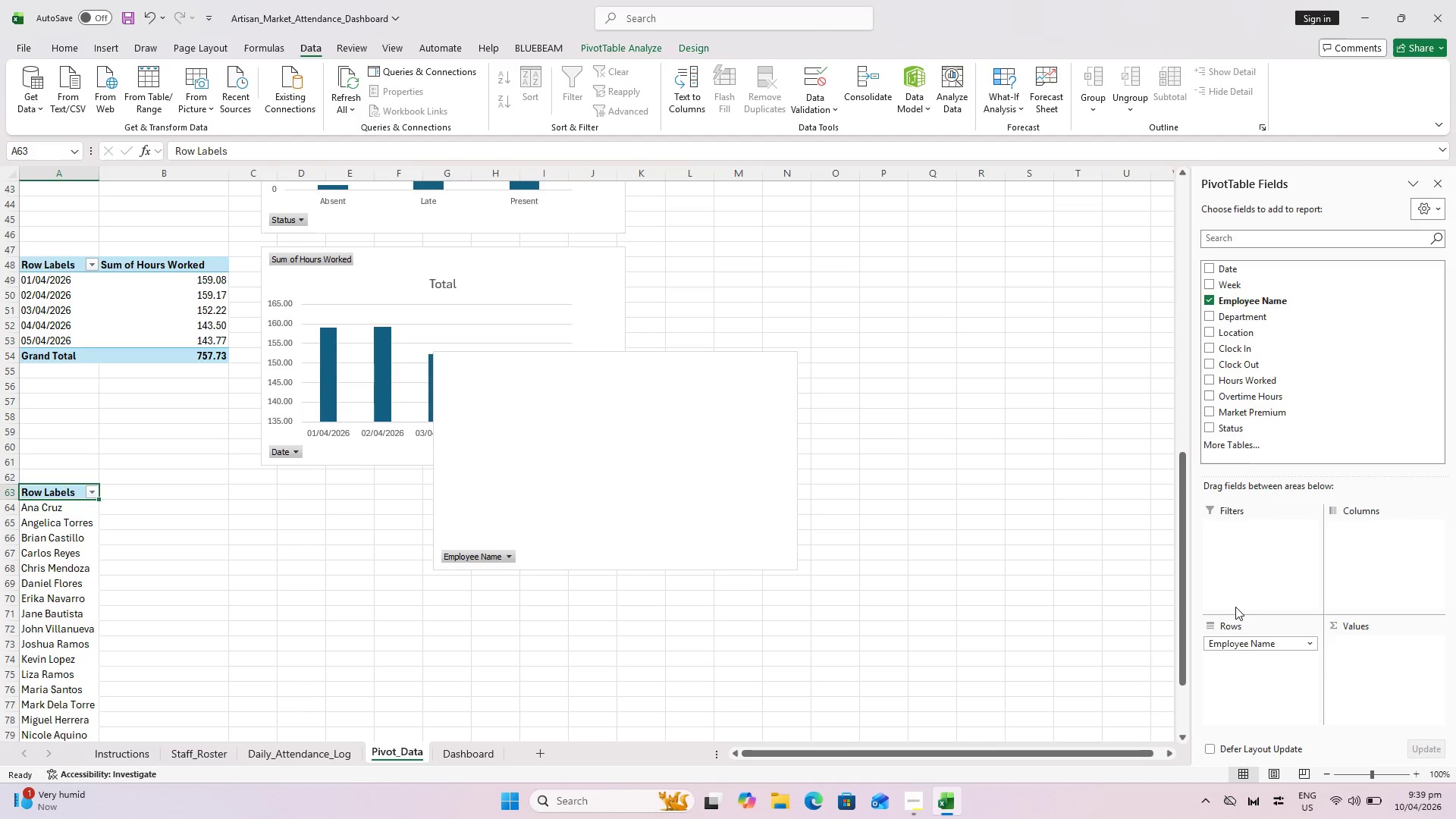 
left_click([1243, 295])
 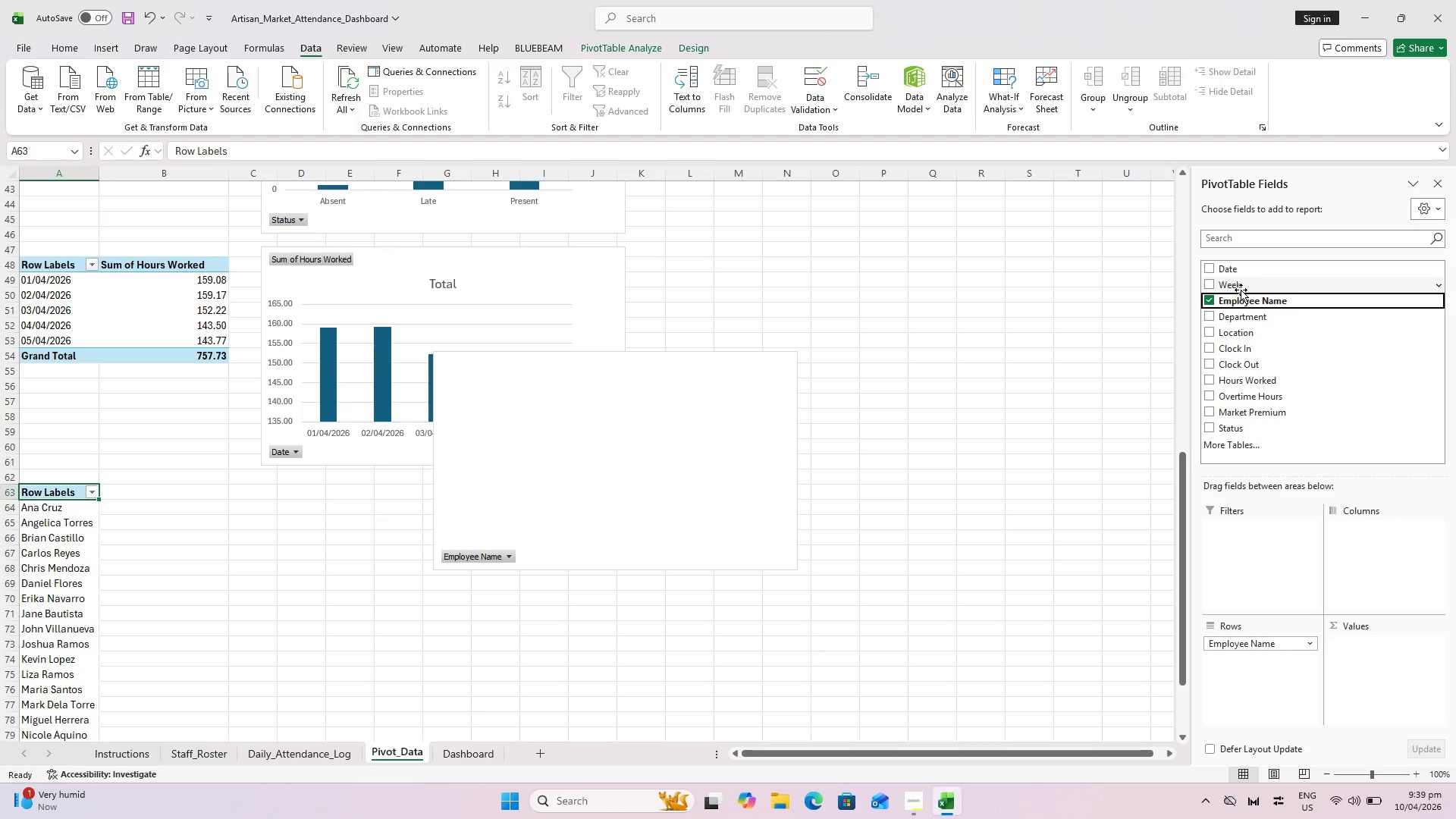 
left_click_drag(start_coordinate=[1240, 287], to_coordinate=[1363, 545])
 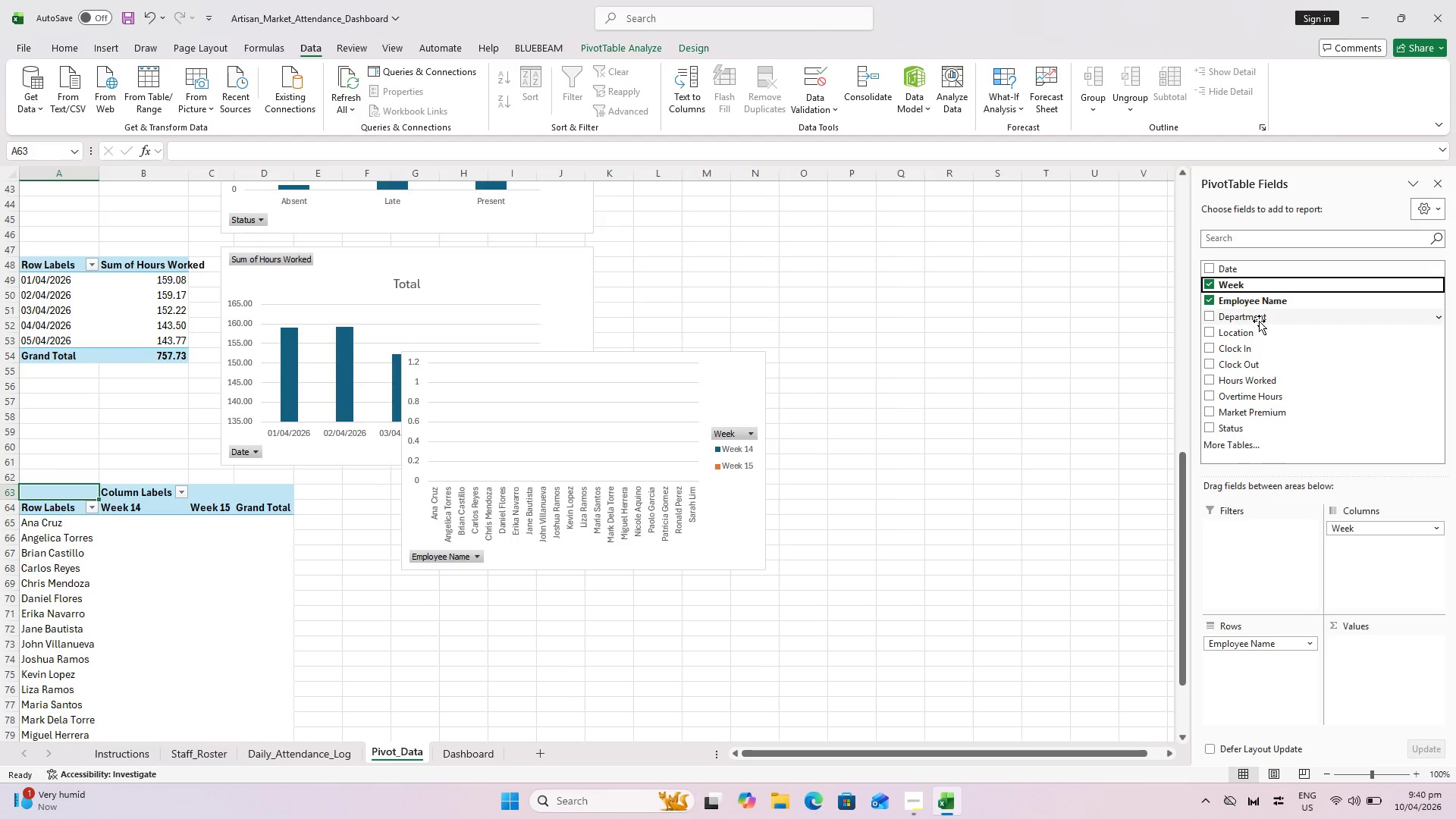 
wait(11.12)
 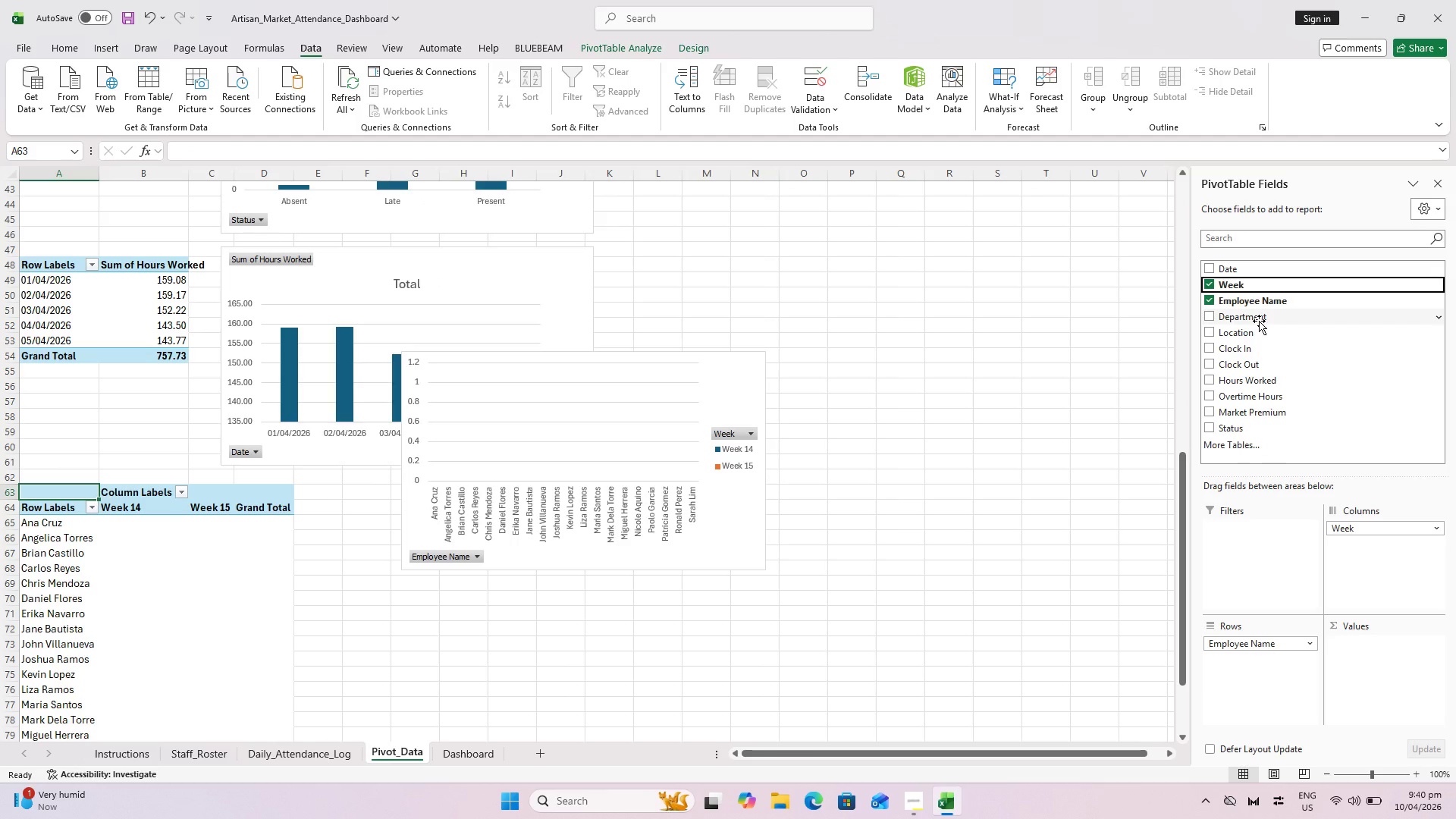 
left_click_drag(start_coordinate=[1280, 377], to_coordinate=[1370, 667])
 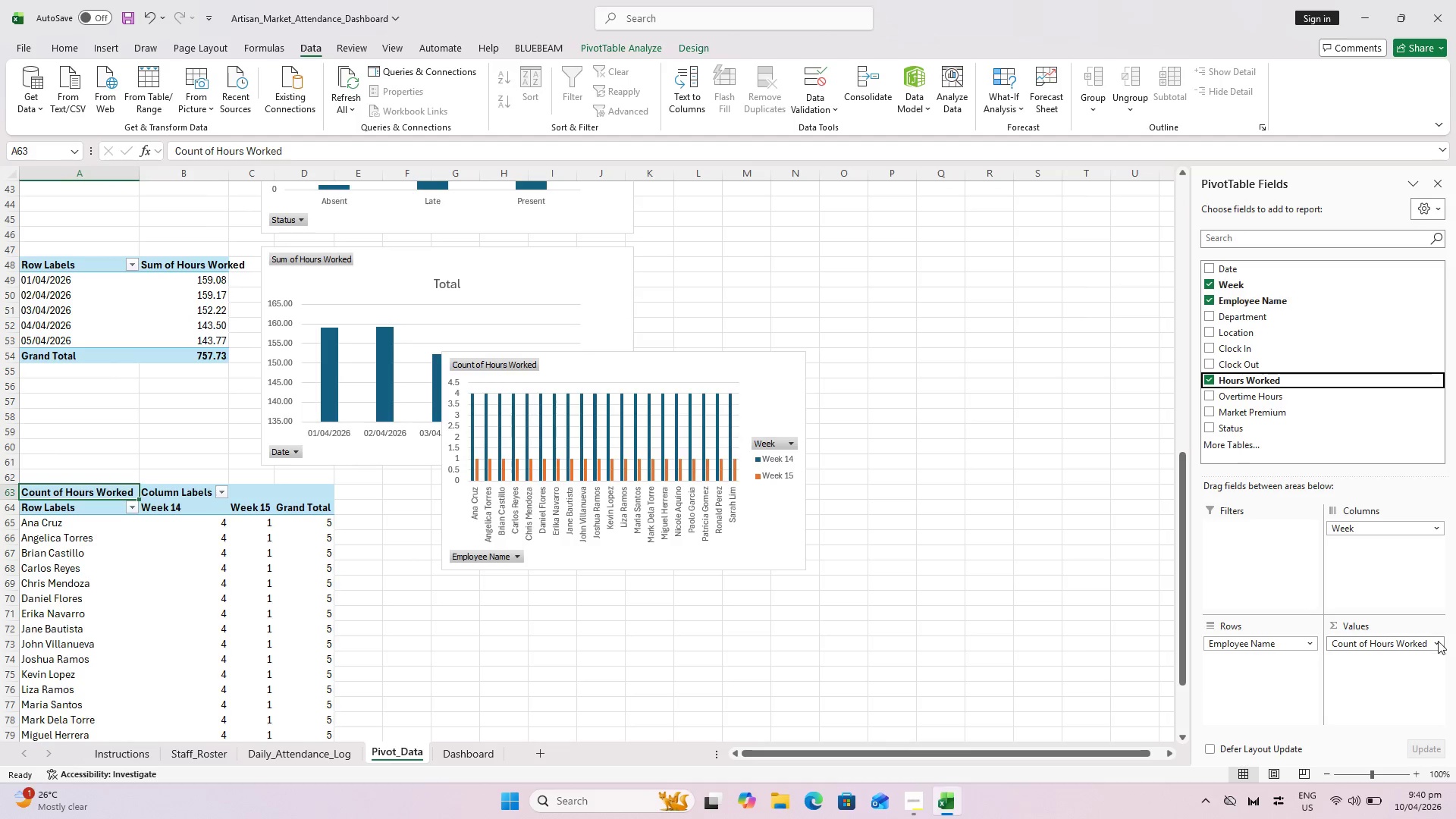 
left_click([1438, 644])
 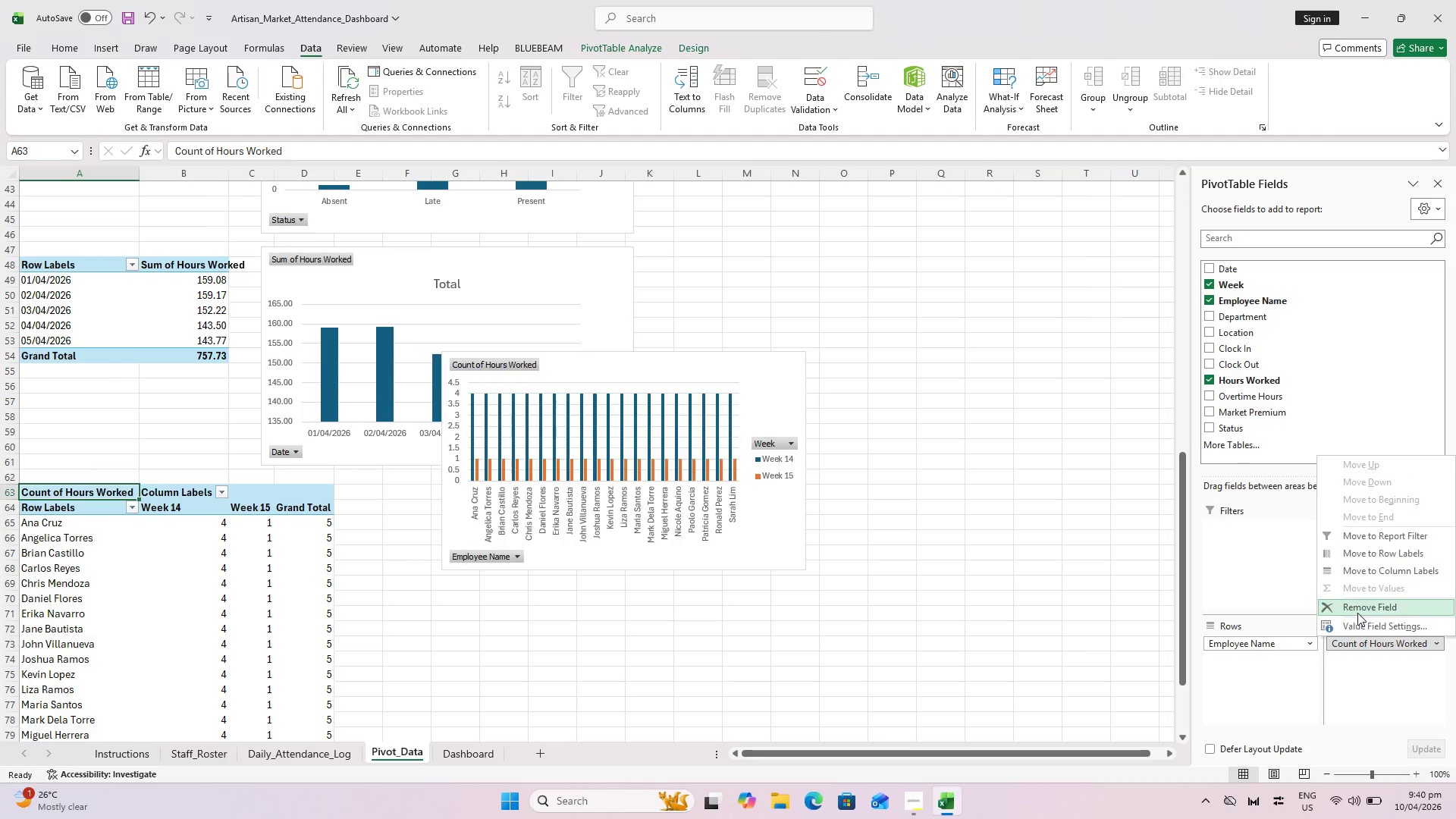 
left_click([1362, 626])
 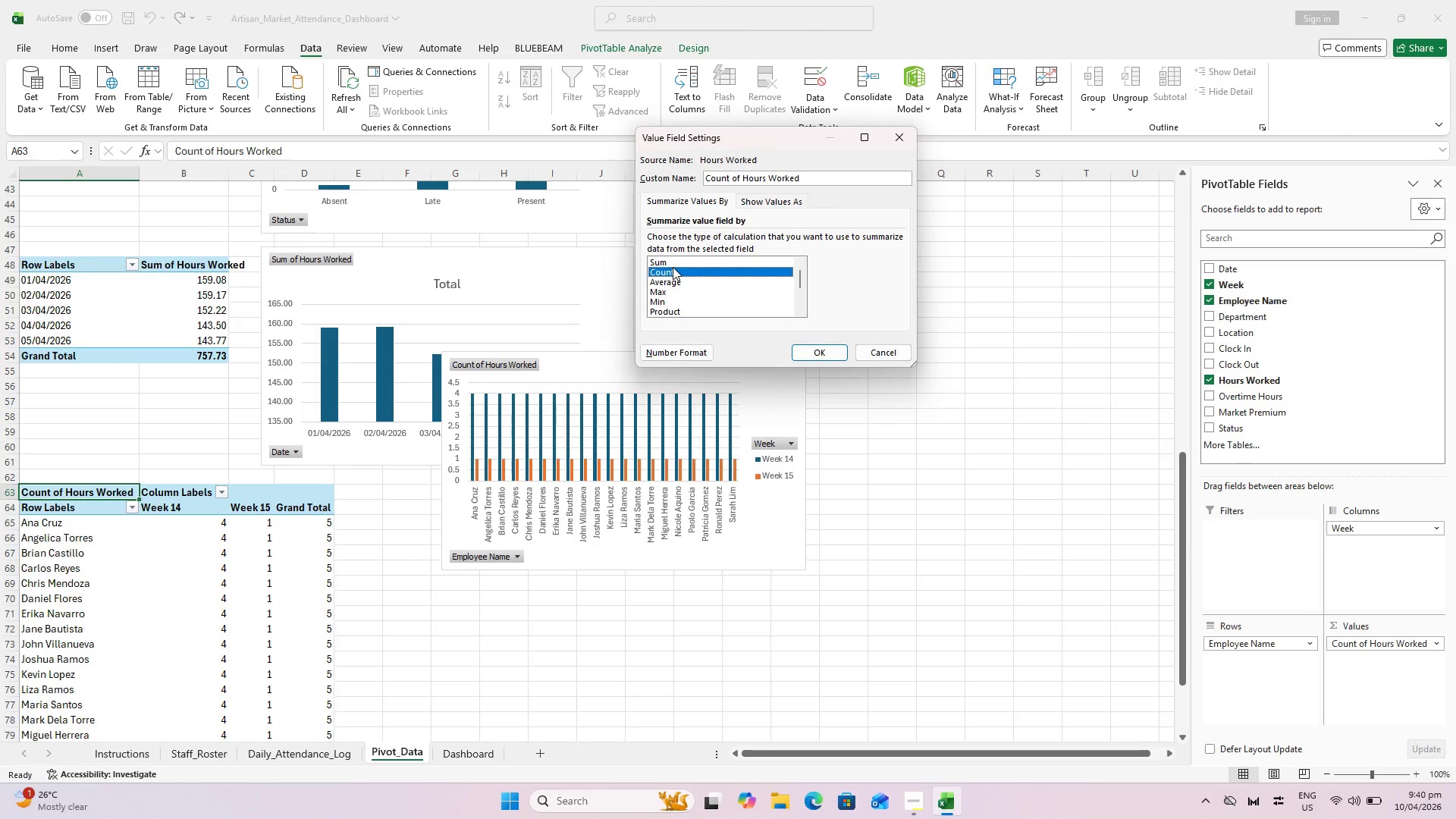 
double_click([674, 265])
 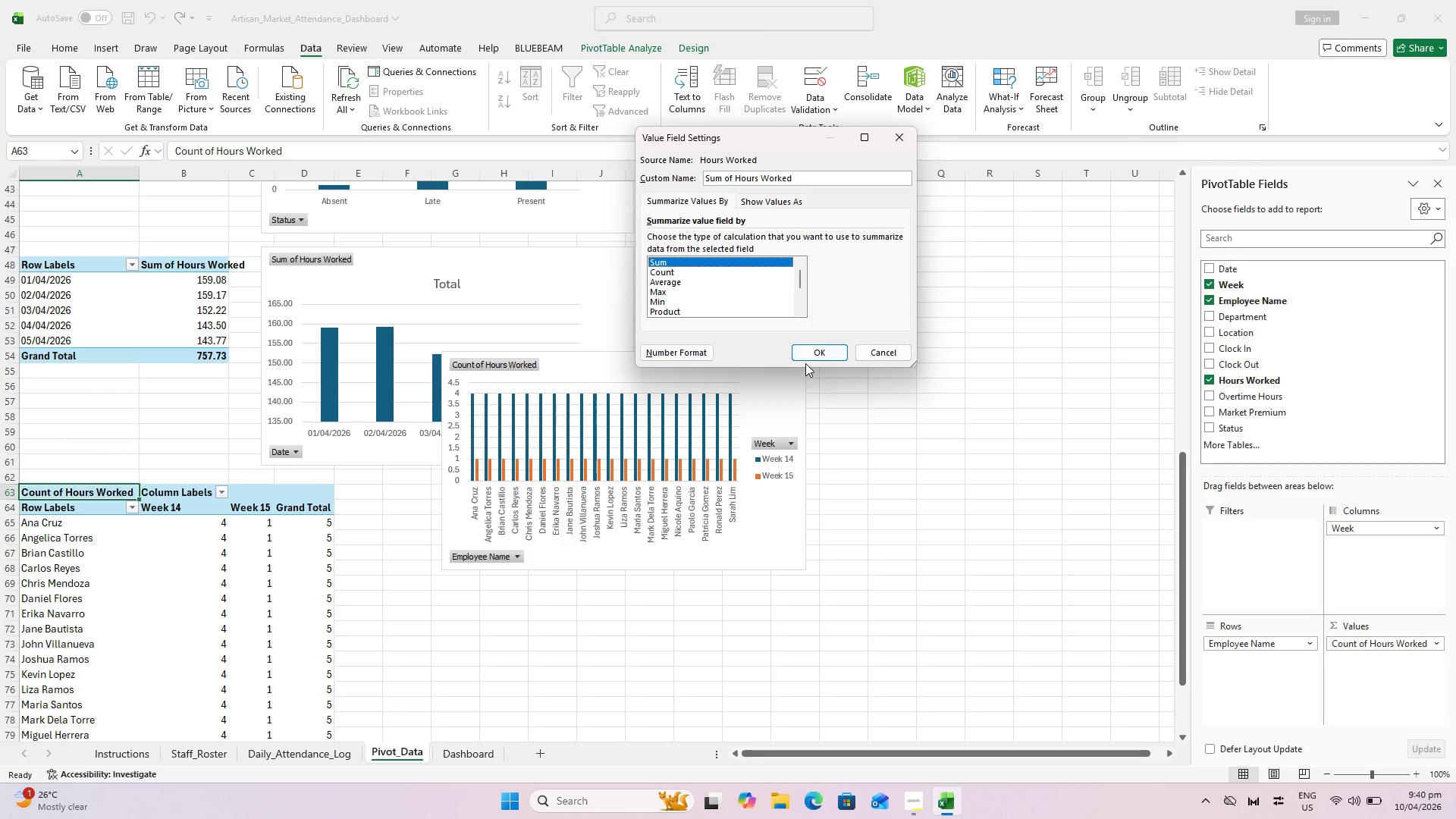 
left_click([808, 356])
 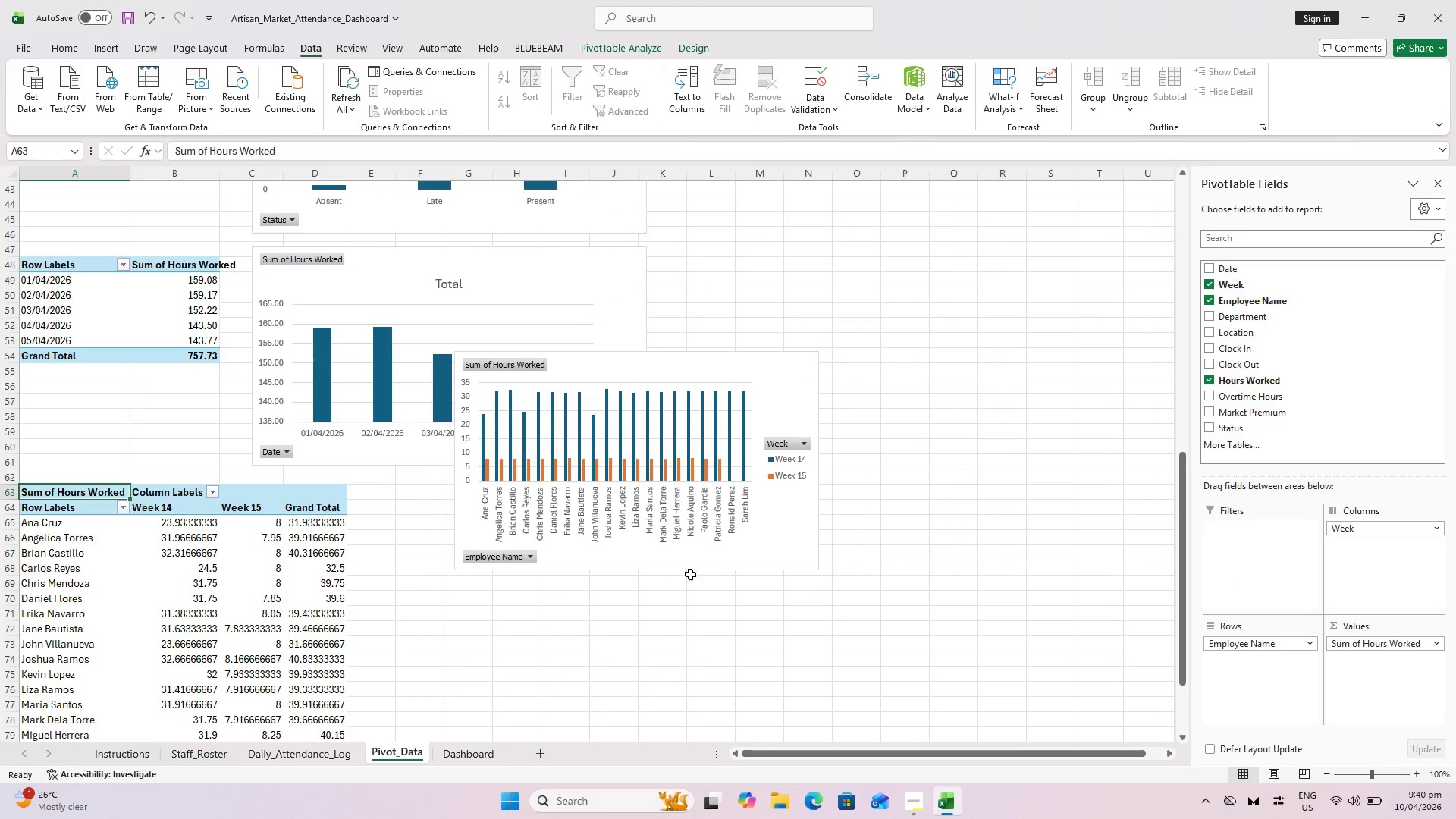 
scroll: coordinate [187, 427], scroll_direction: down, amount: 3.0
 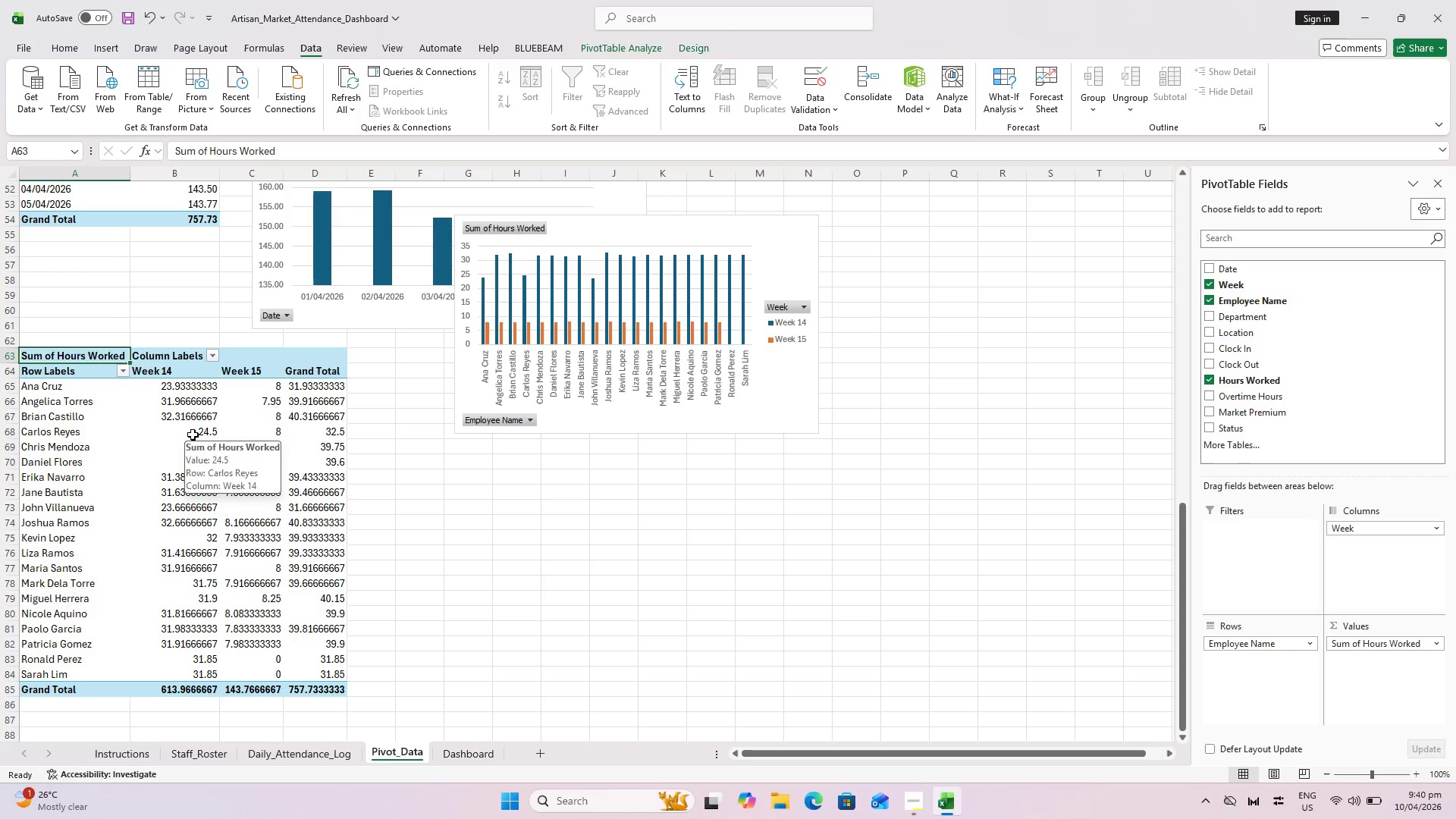 
wait(20.3)
 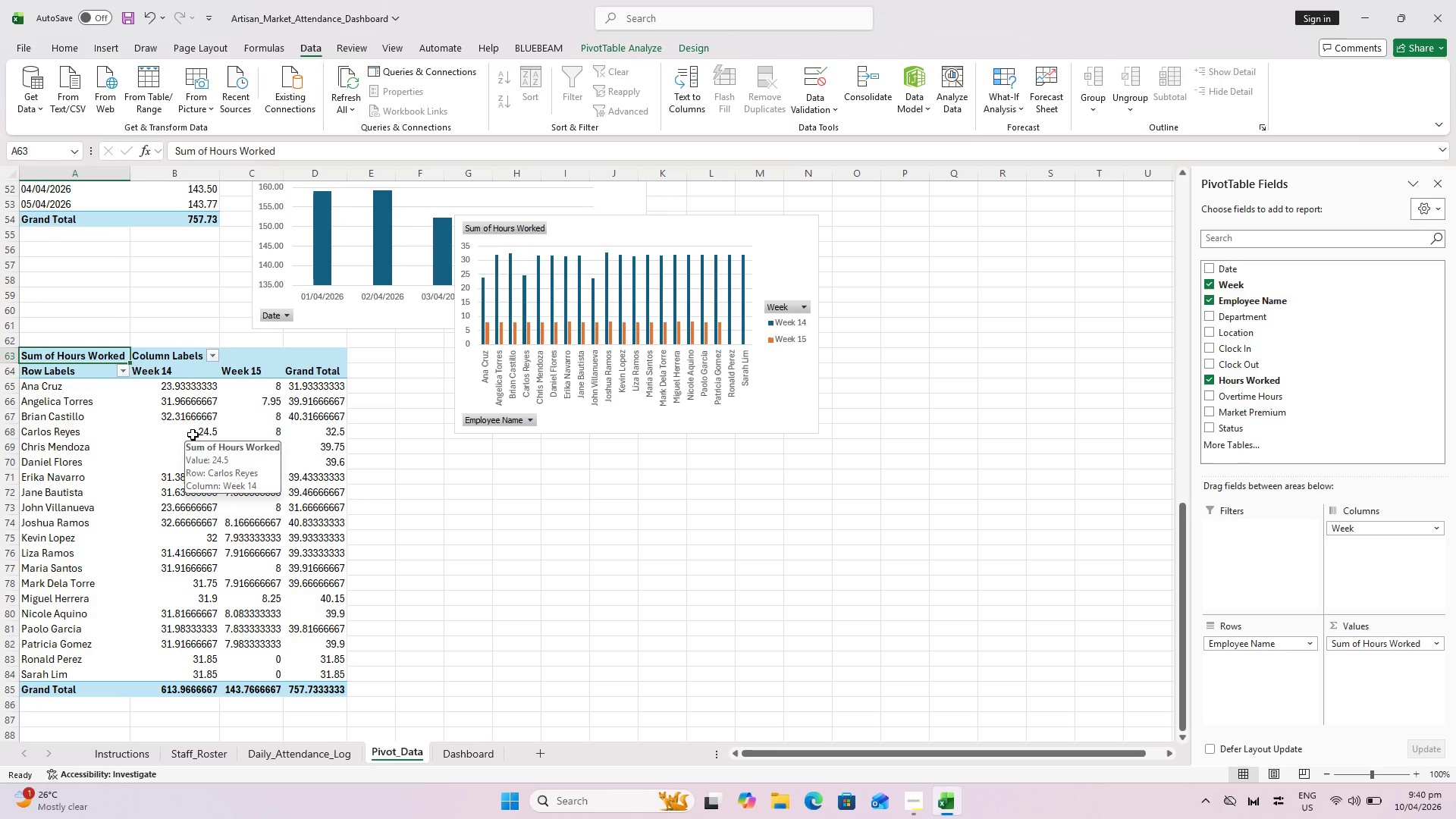 
left_click([168, 382])
 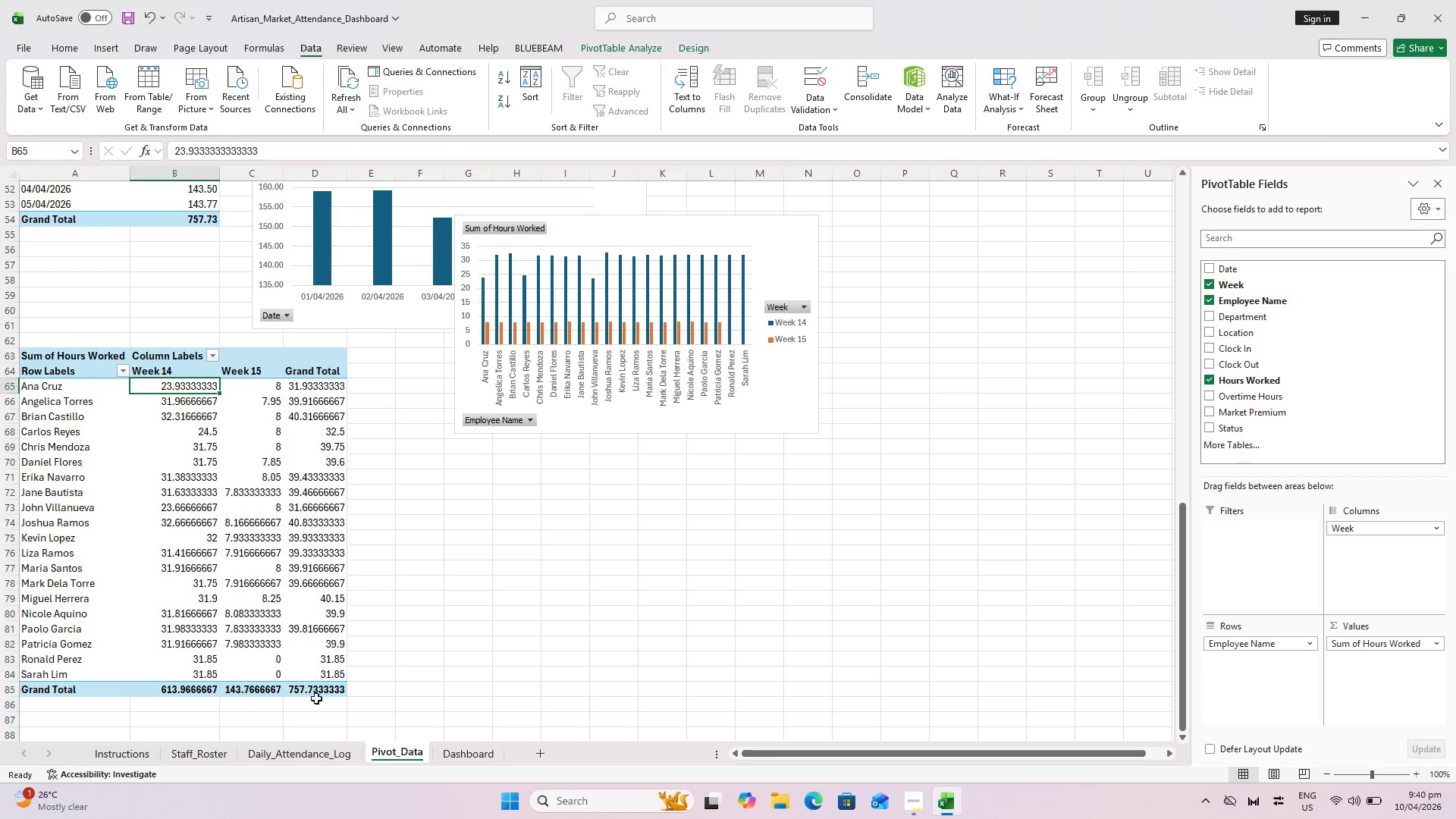 
hold_key(key=ShiftLeft, duration=0.31)
left_click([318, 695])
 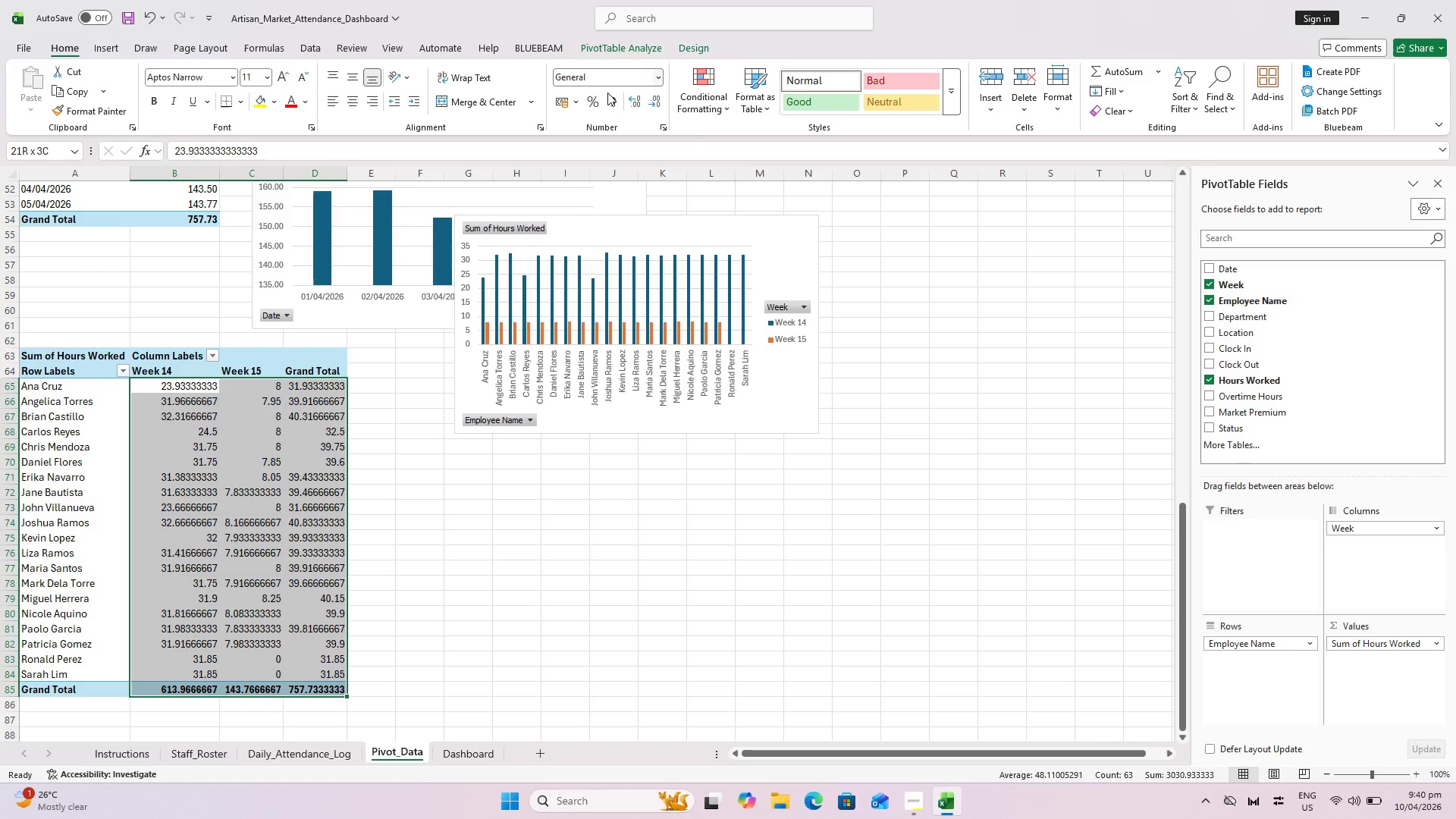 
left_click([657, 104])
 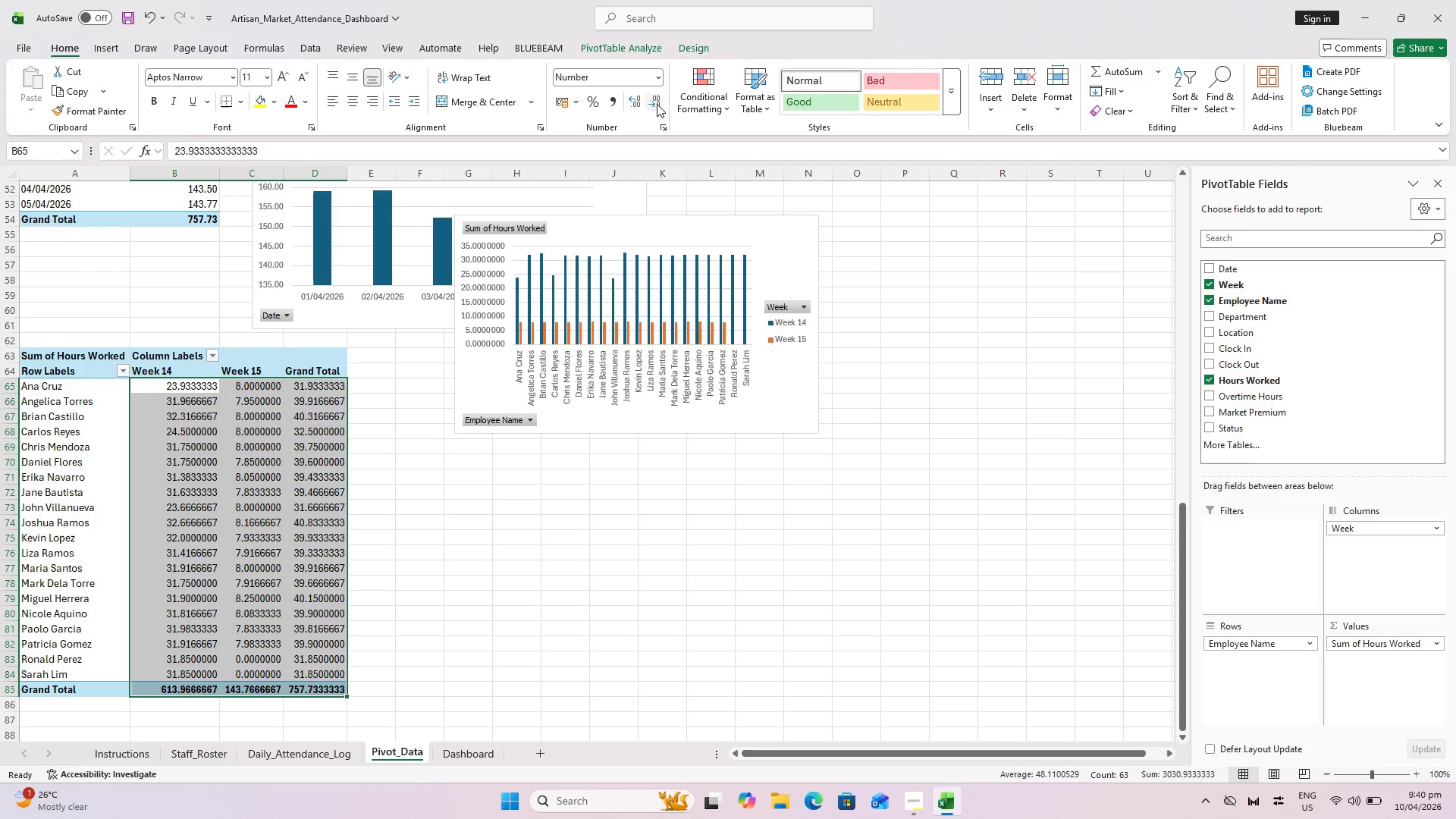 
triple_click([657, 104])
 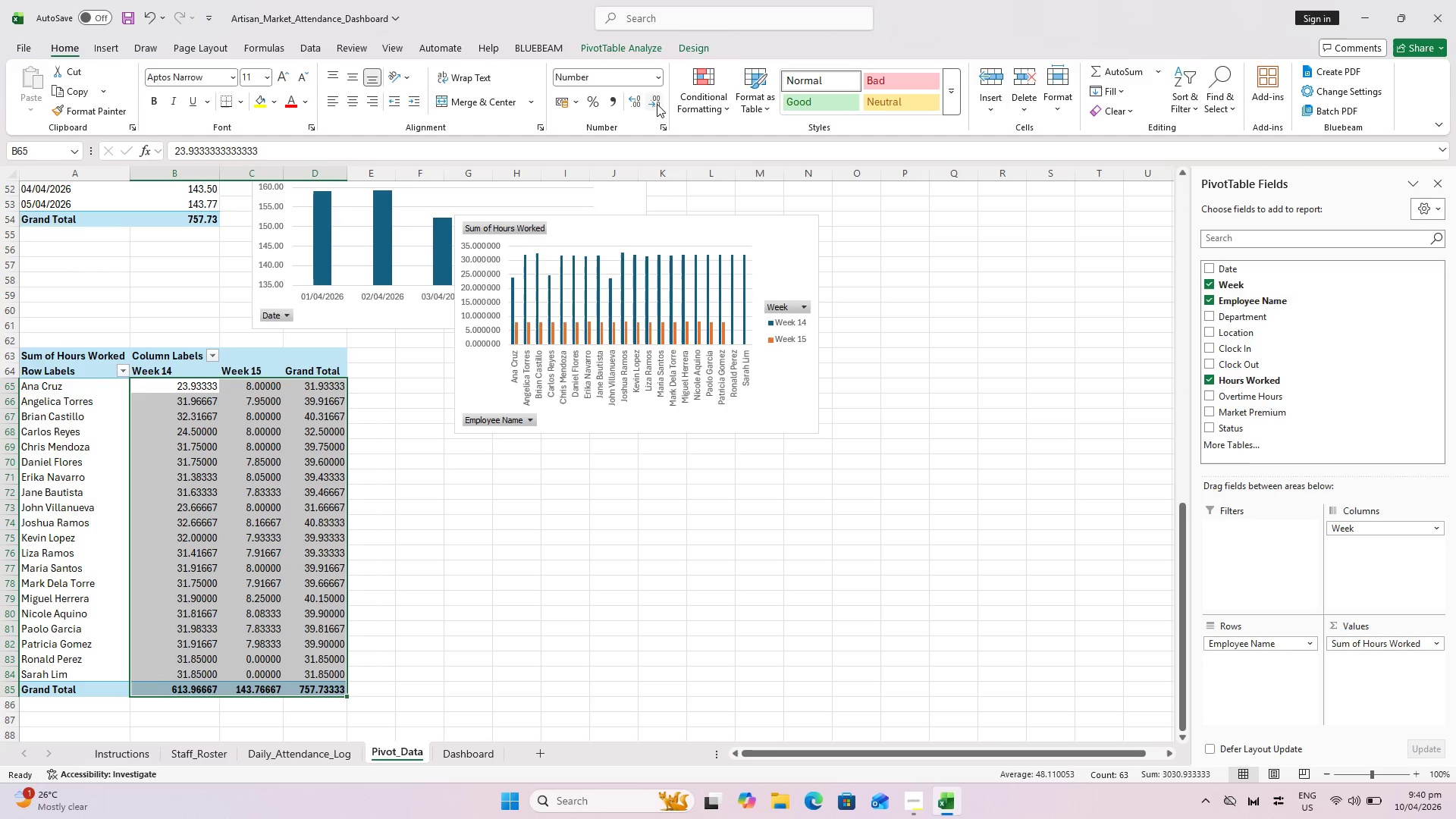 
triple_click([657, 104])
 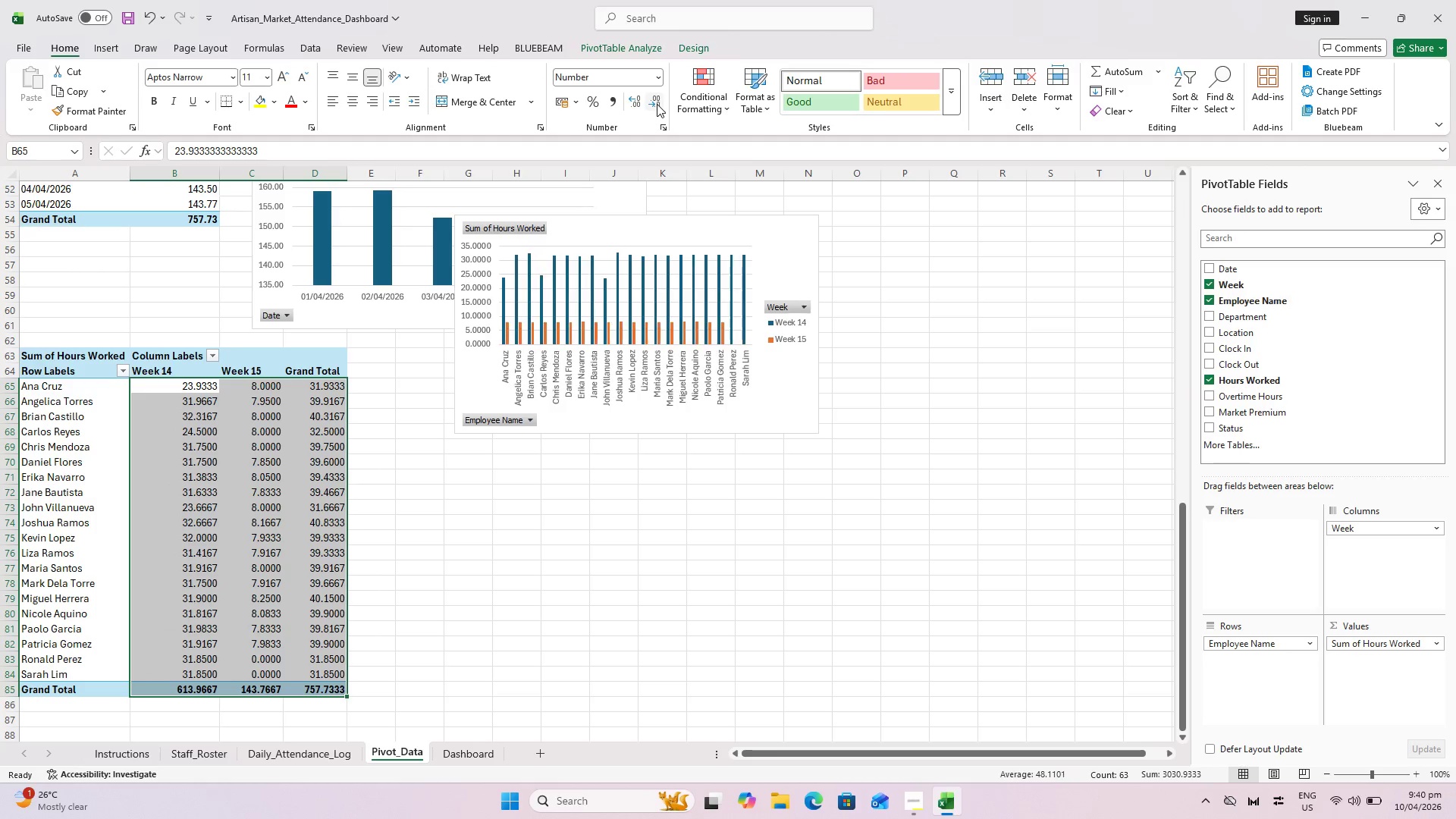 
triple_click([657, 104])
 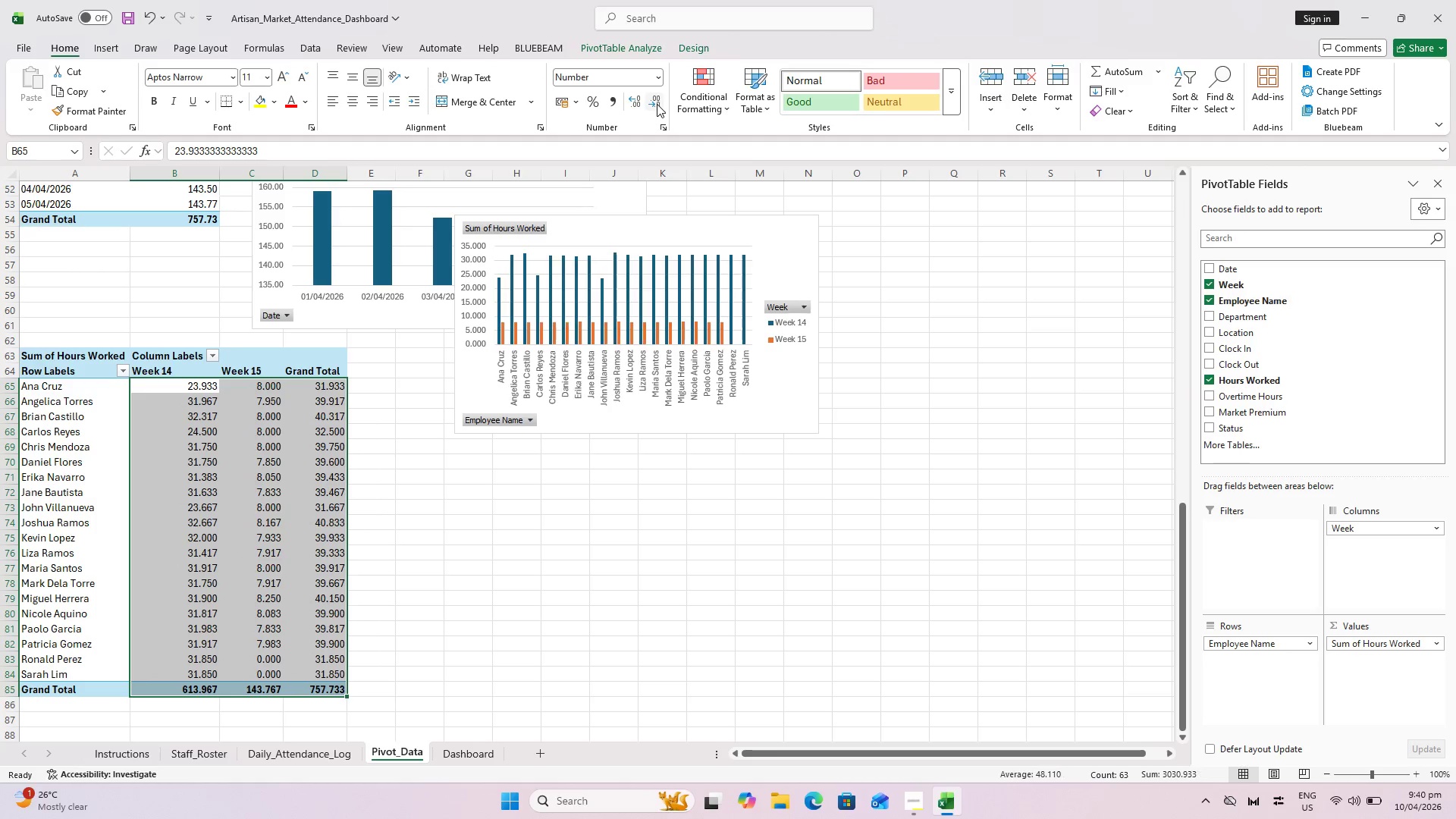 
triple_click([657, 104])
 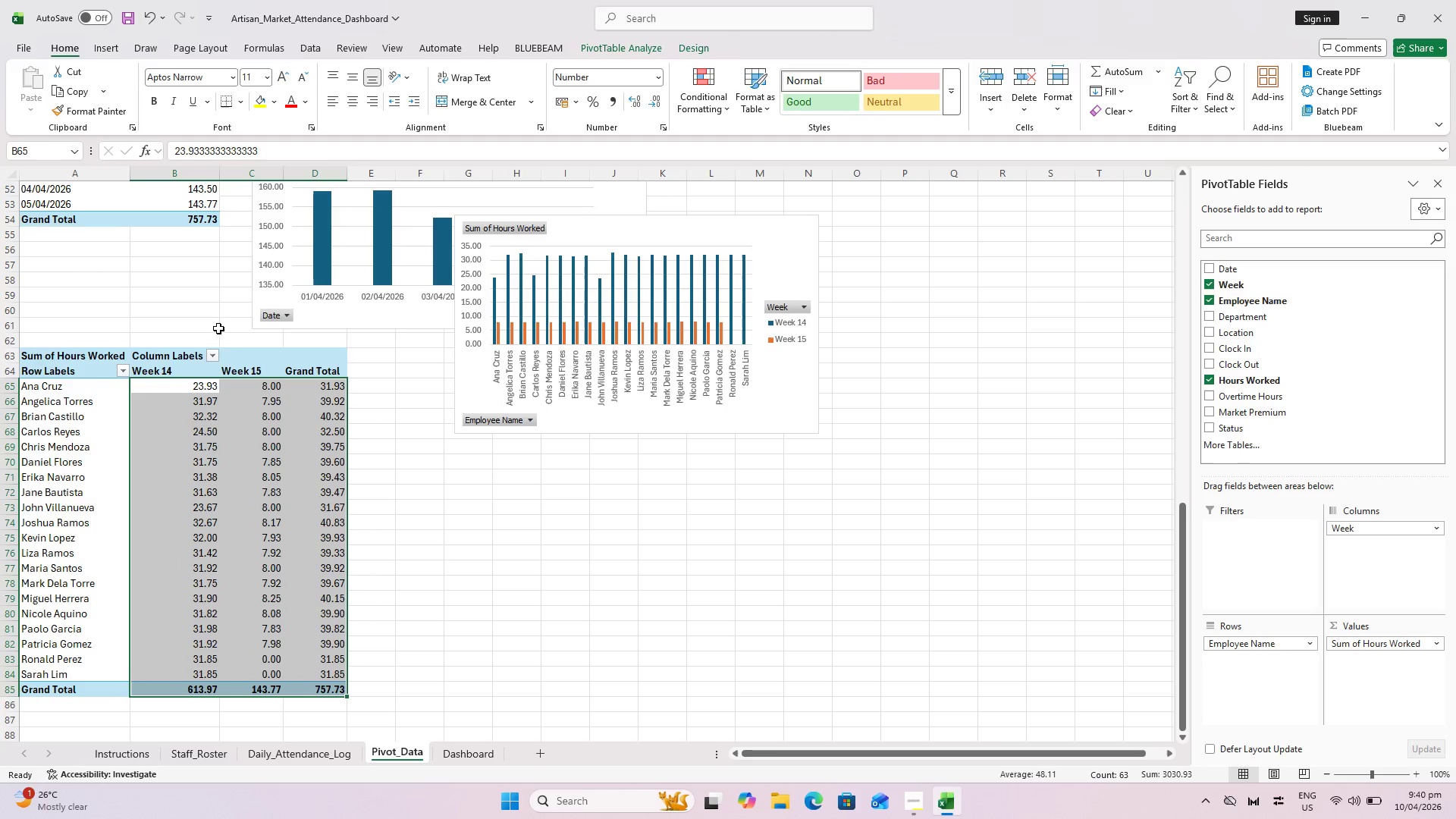 
wait(5.6)
 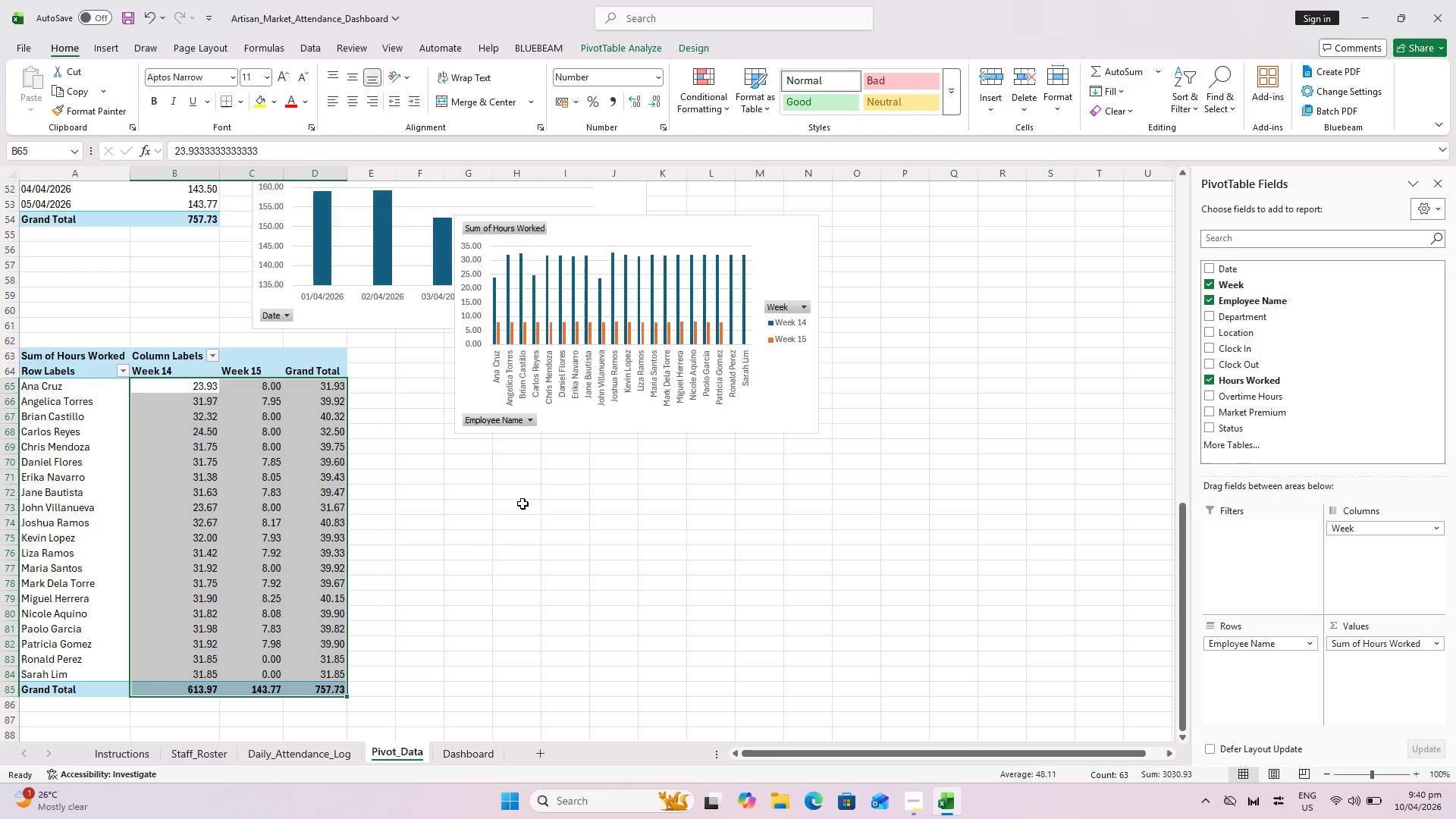 
mouse_move([253, 419])
 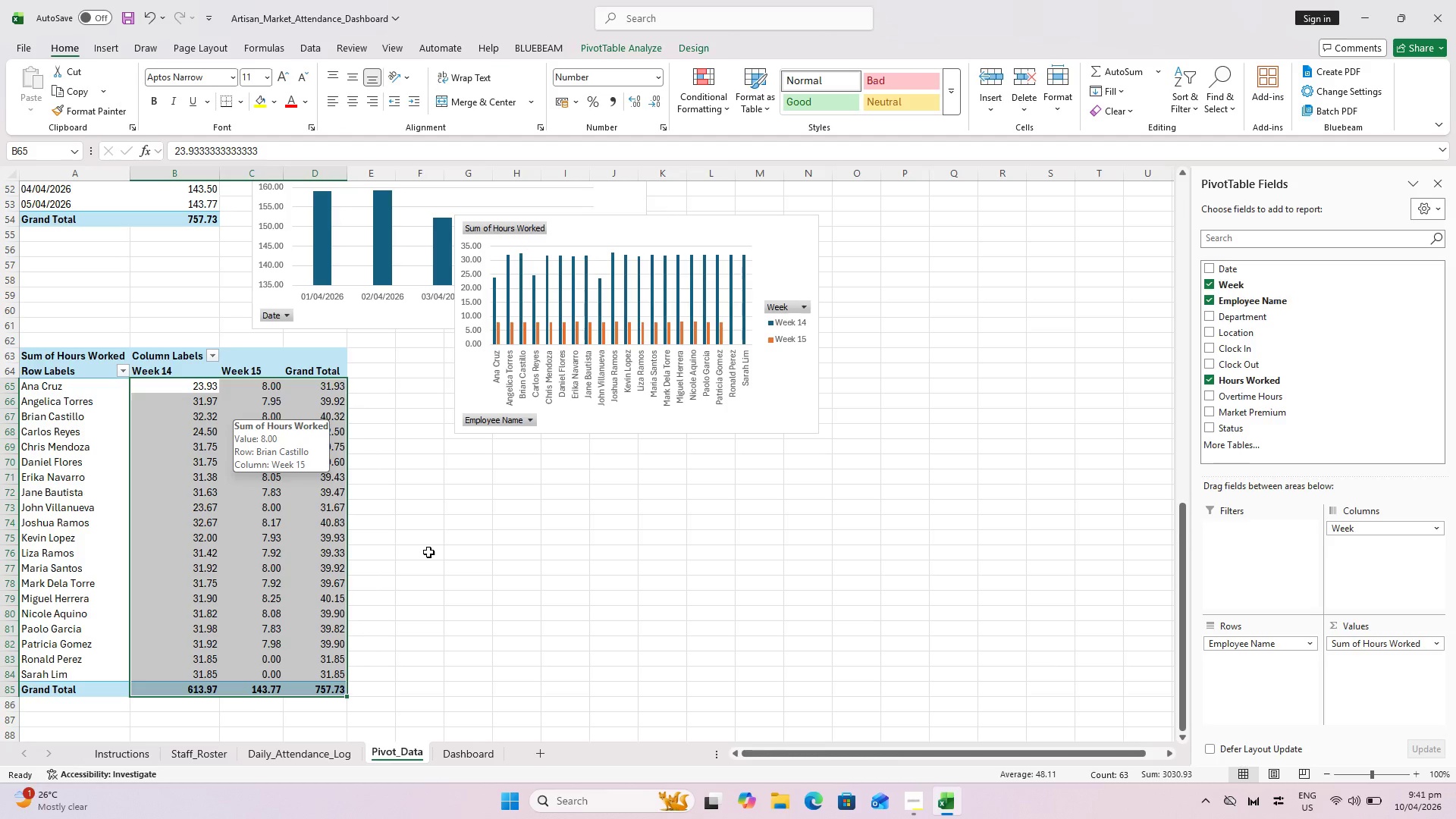 
left_click([428, 552])
 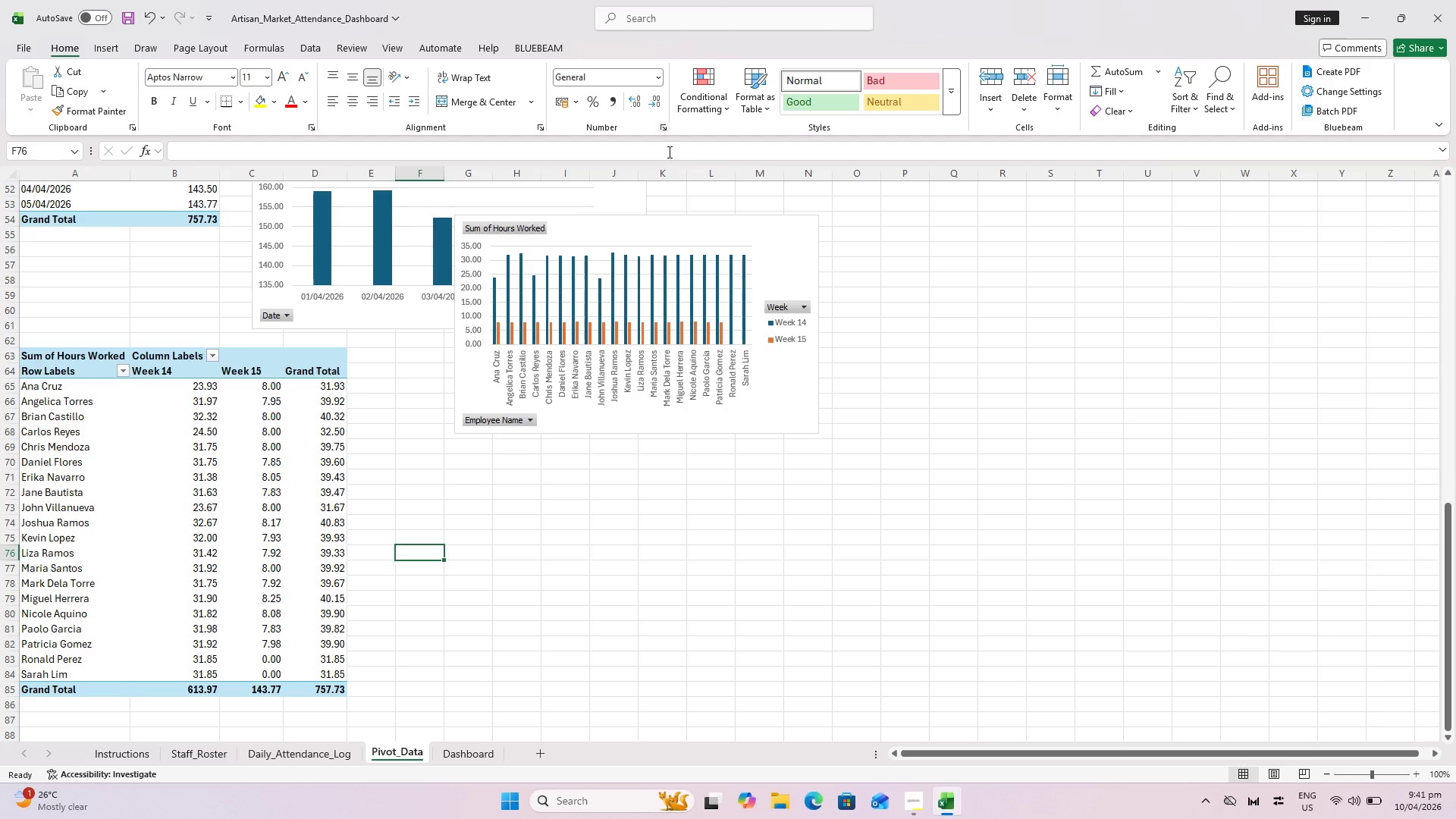 
left_click_drag(start_coordinate=[651, 224], to_coordinate=[560, 361])
 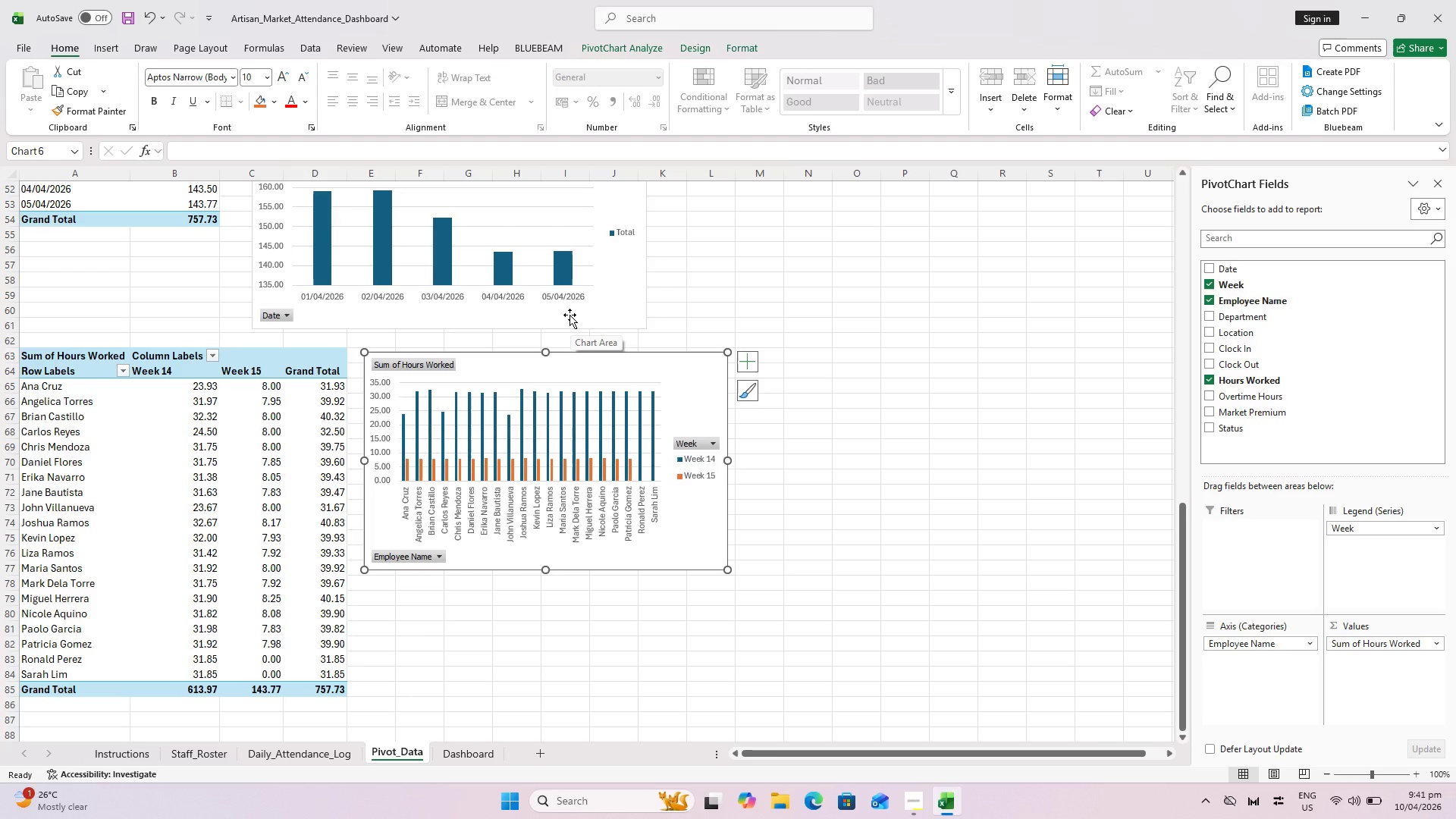 
wait(16.16)
 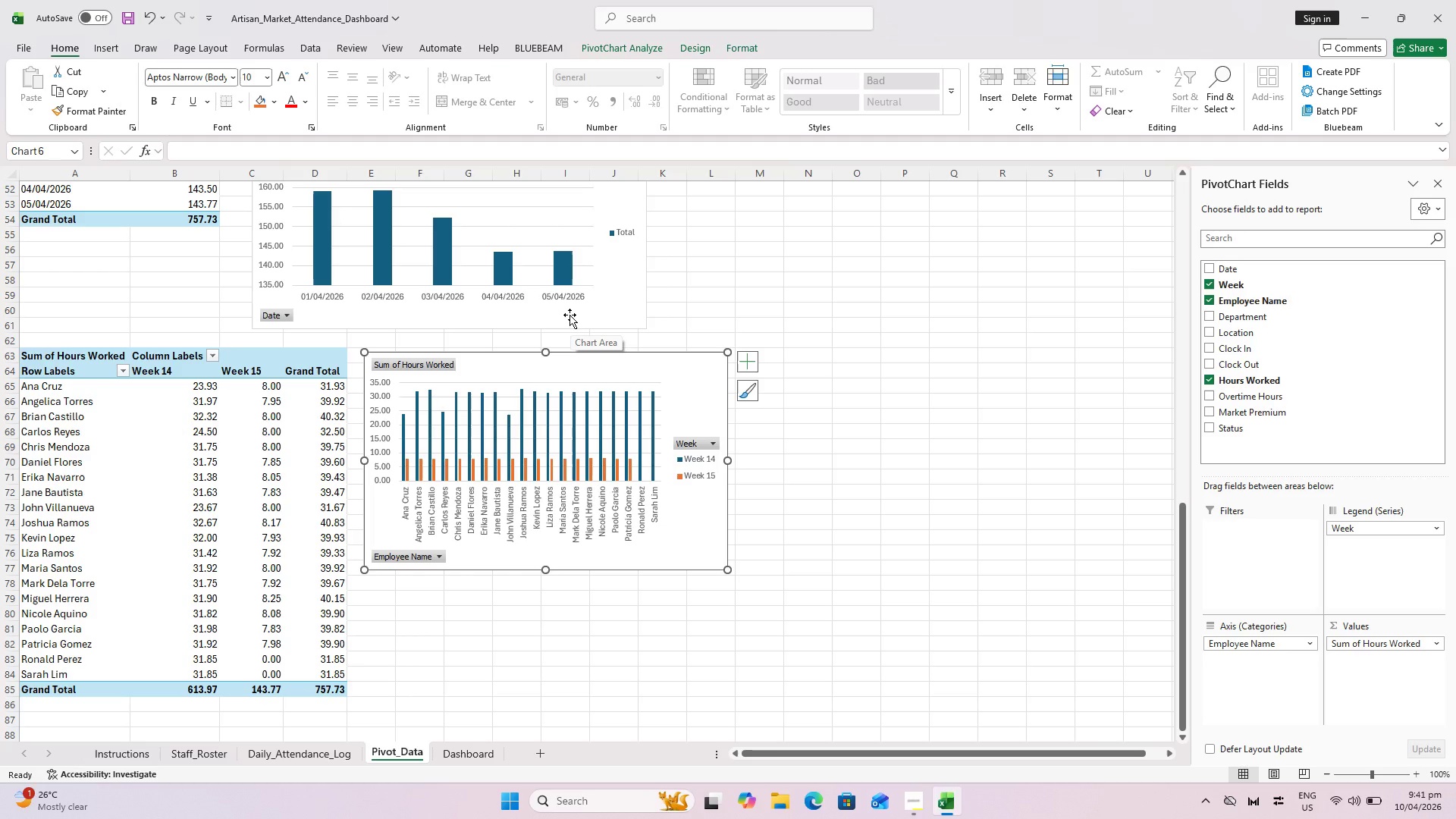 
mouse_move([265, 397])
 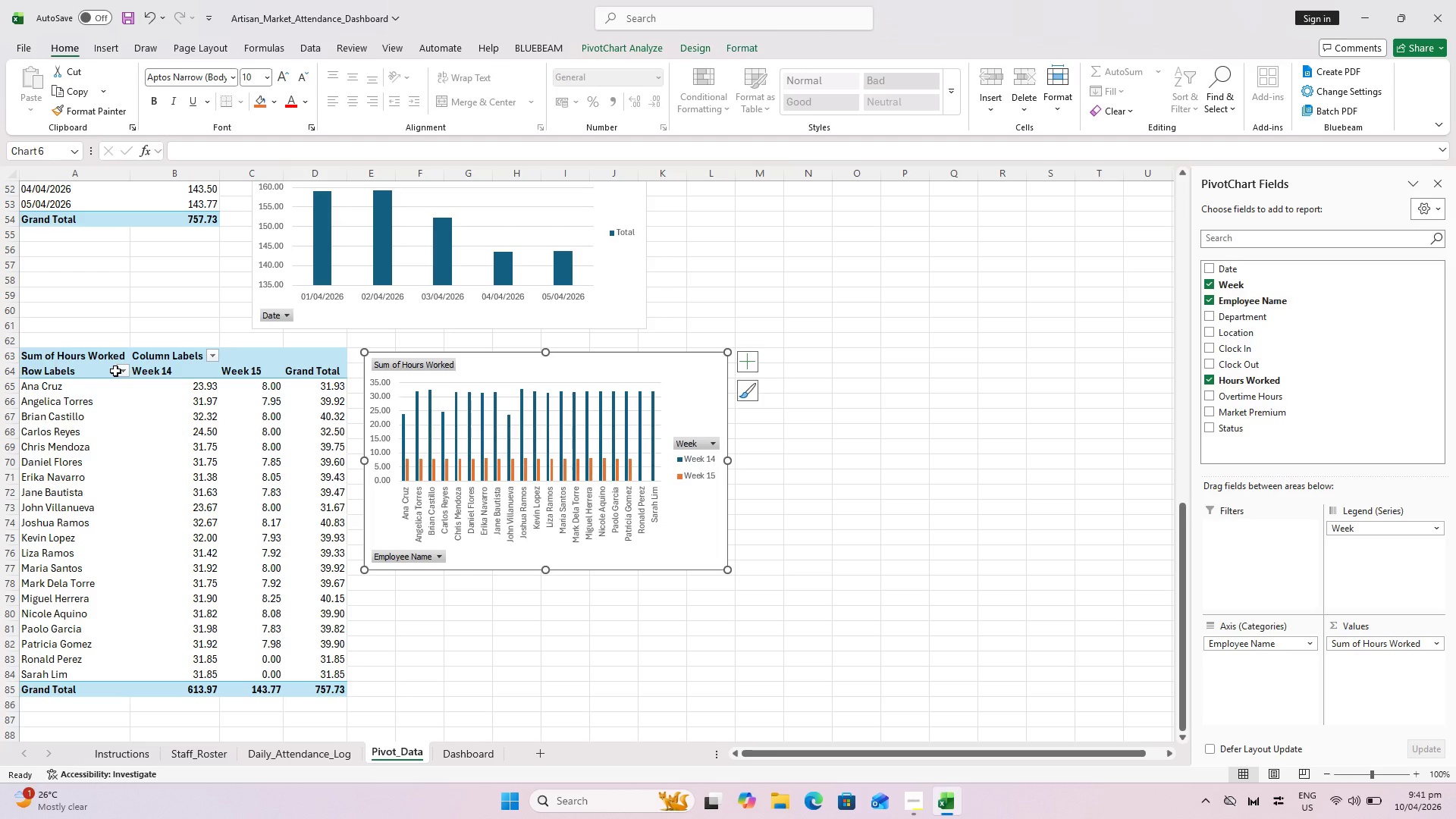 
wait(32.92)
 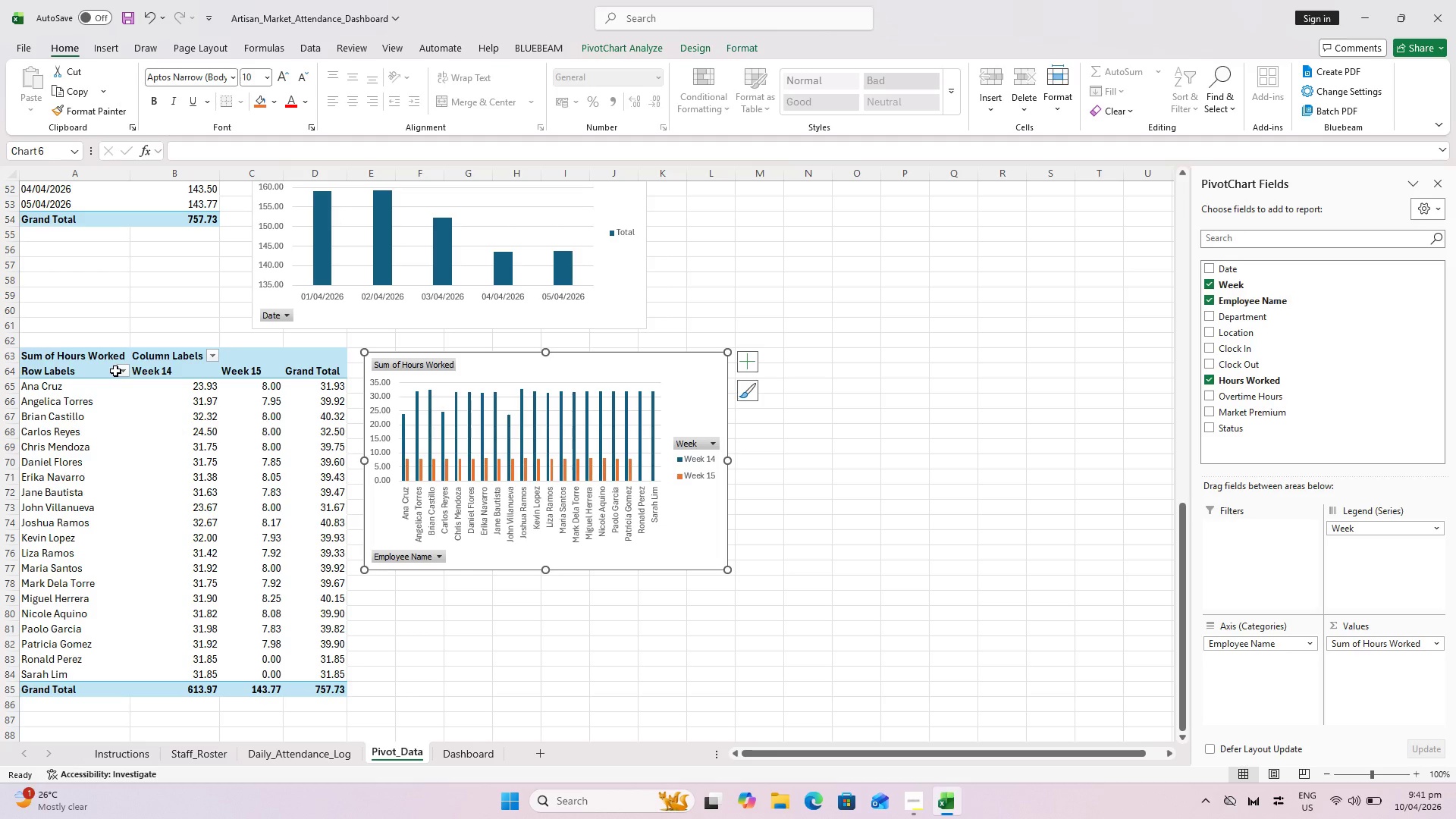 
left_click([585, 663])
 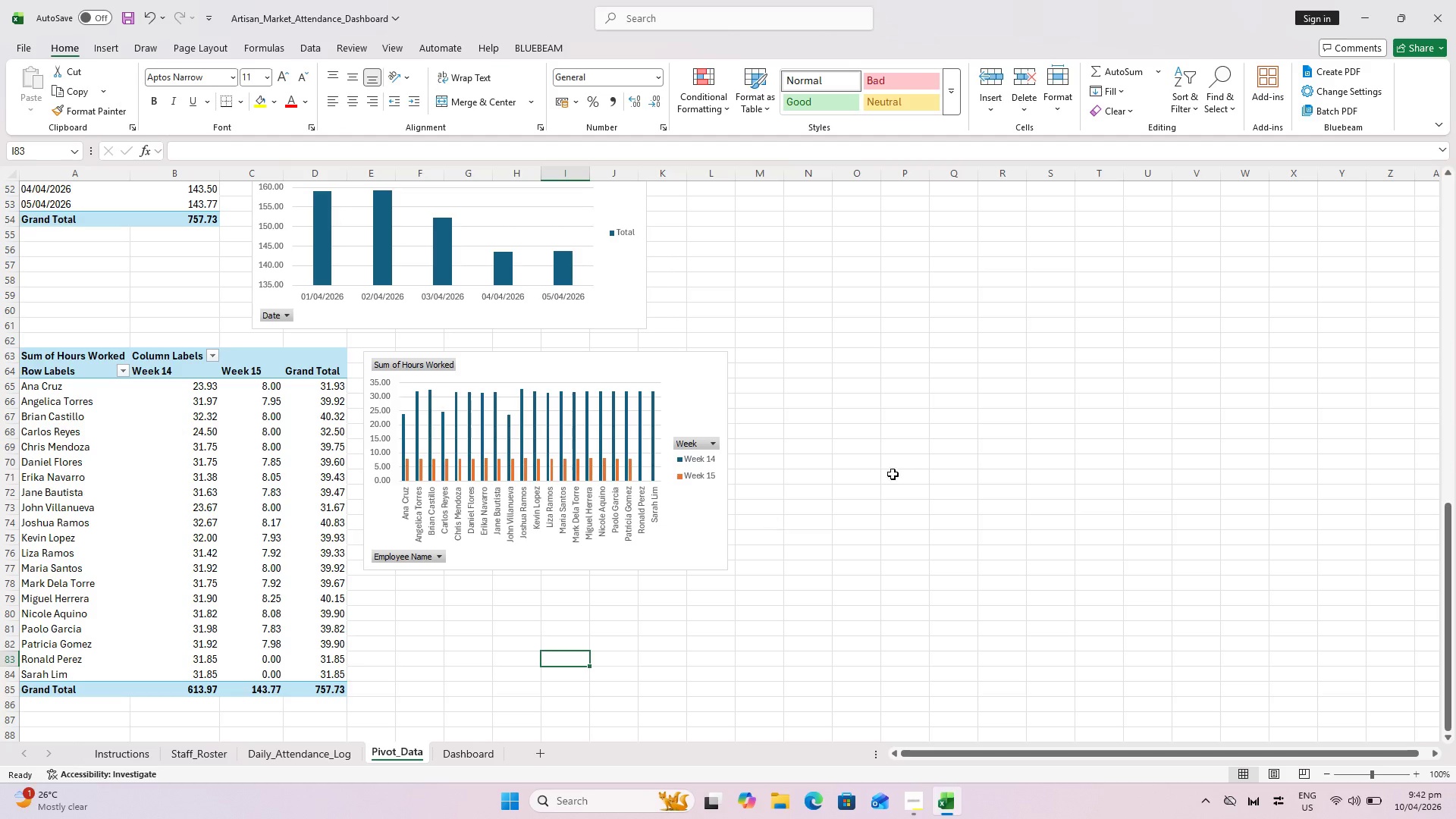 
left_click([901, 463])
 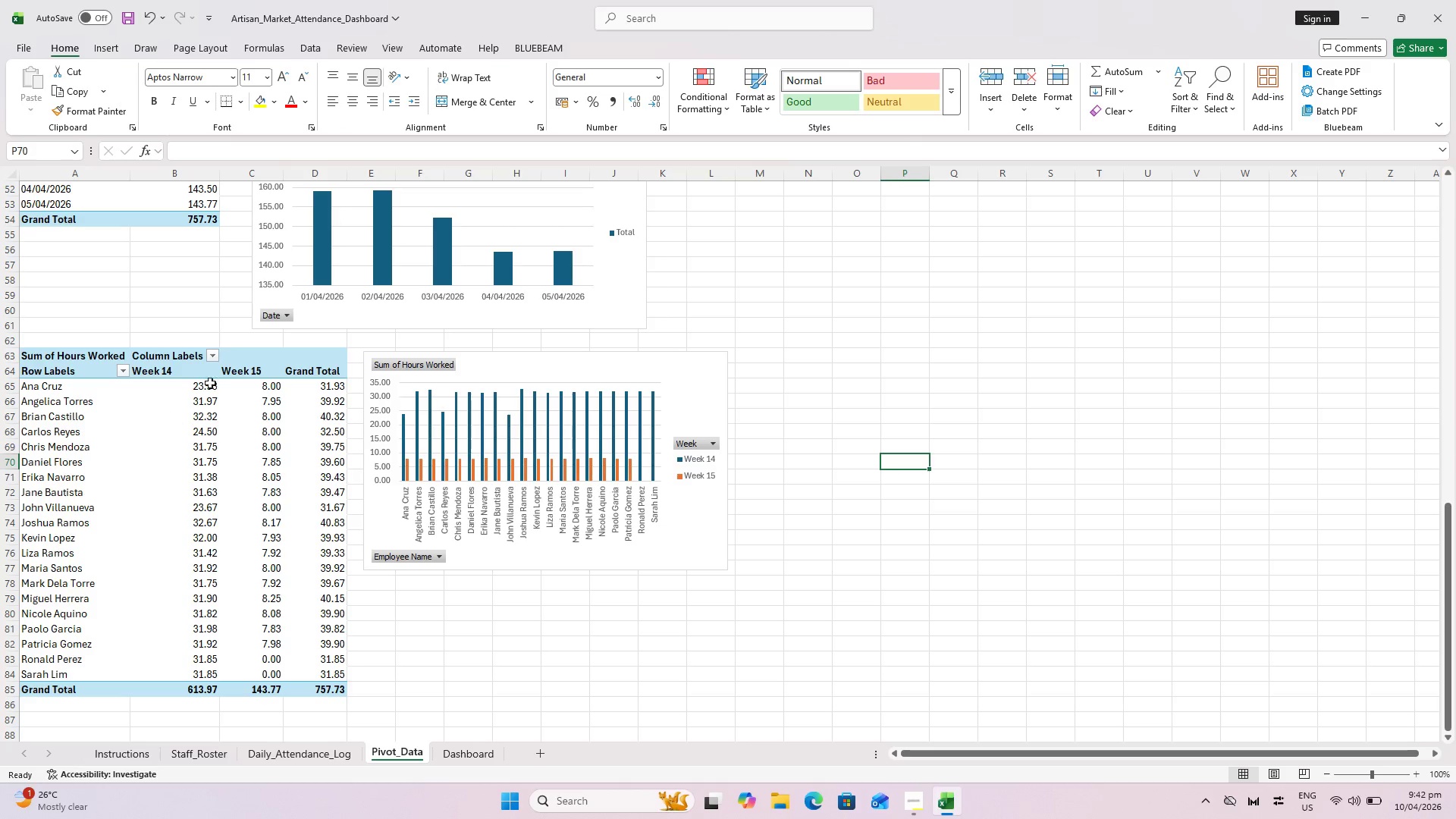 
left_click([259, 360])
 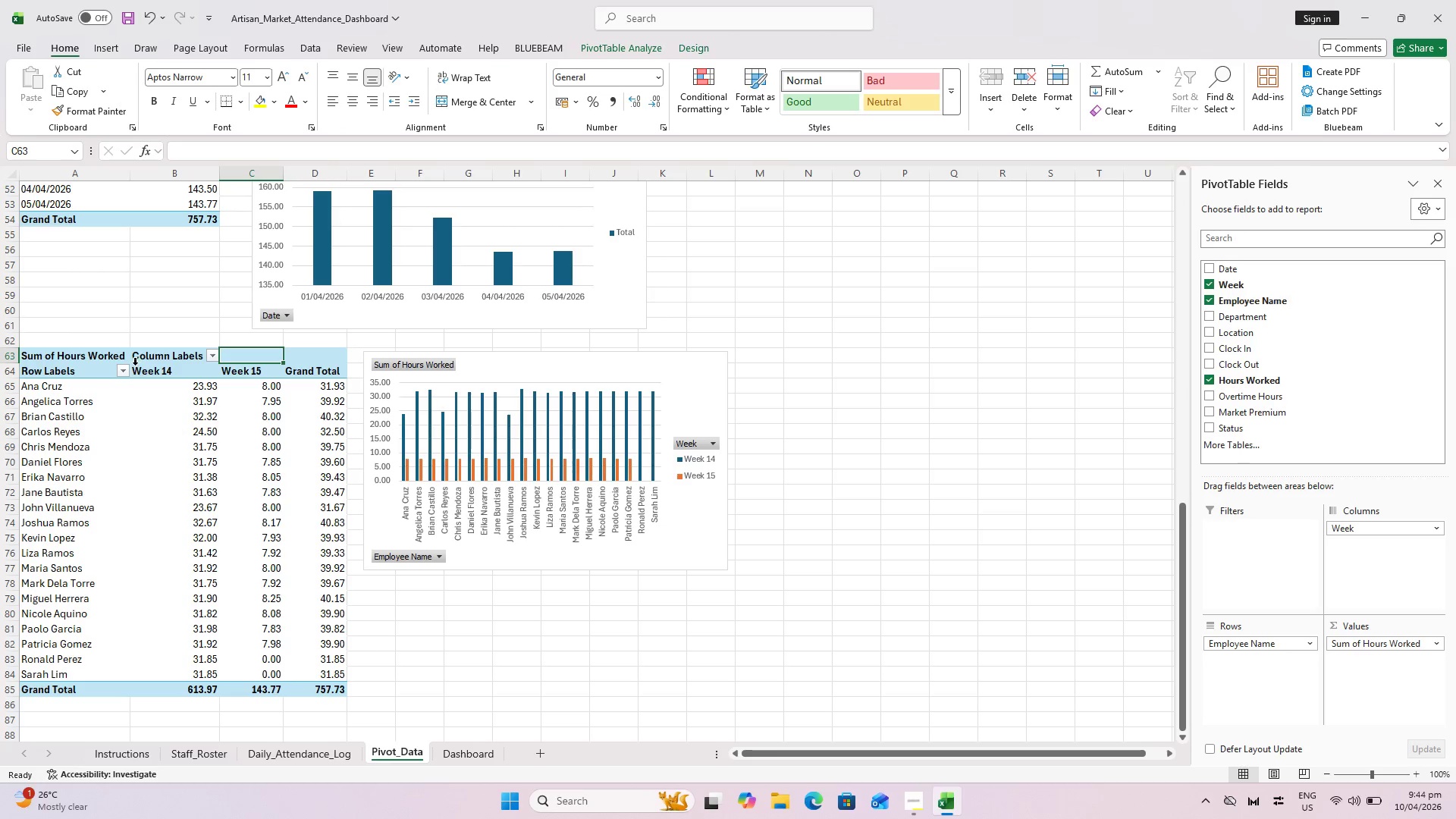 
wait(133.92)
 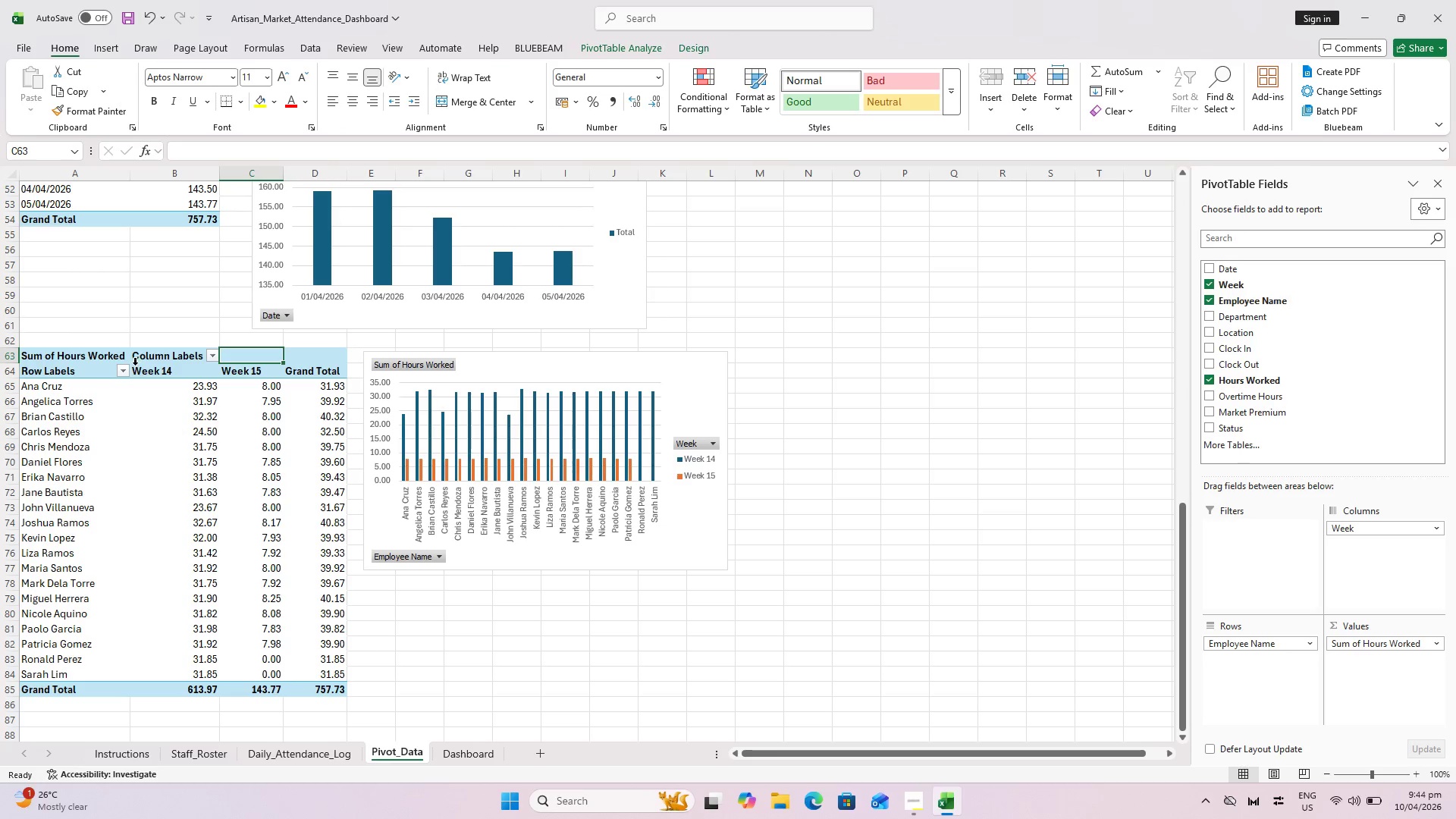 
left_click([65, 359])
 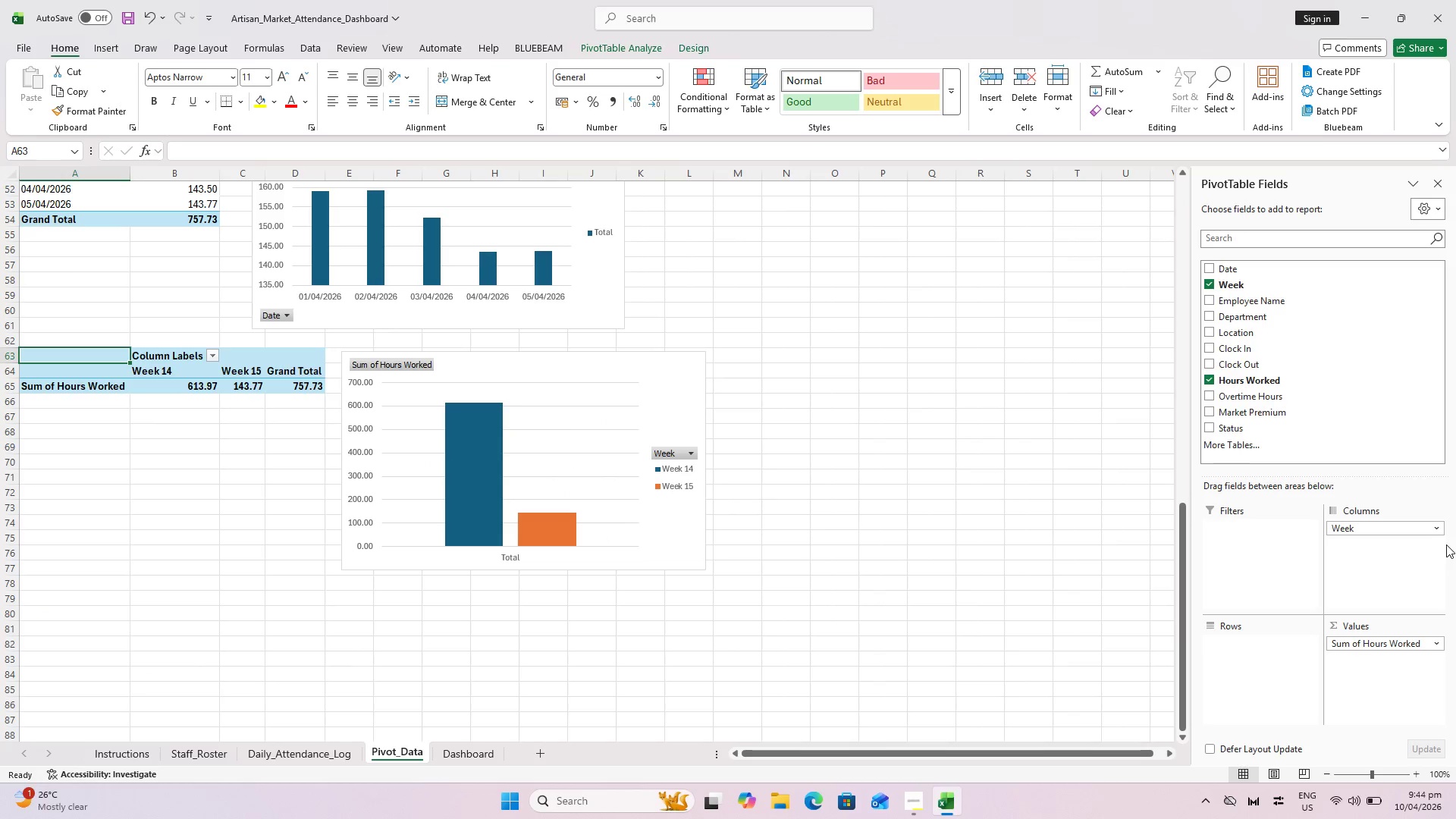 
wait(13.98)
 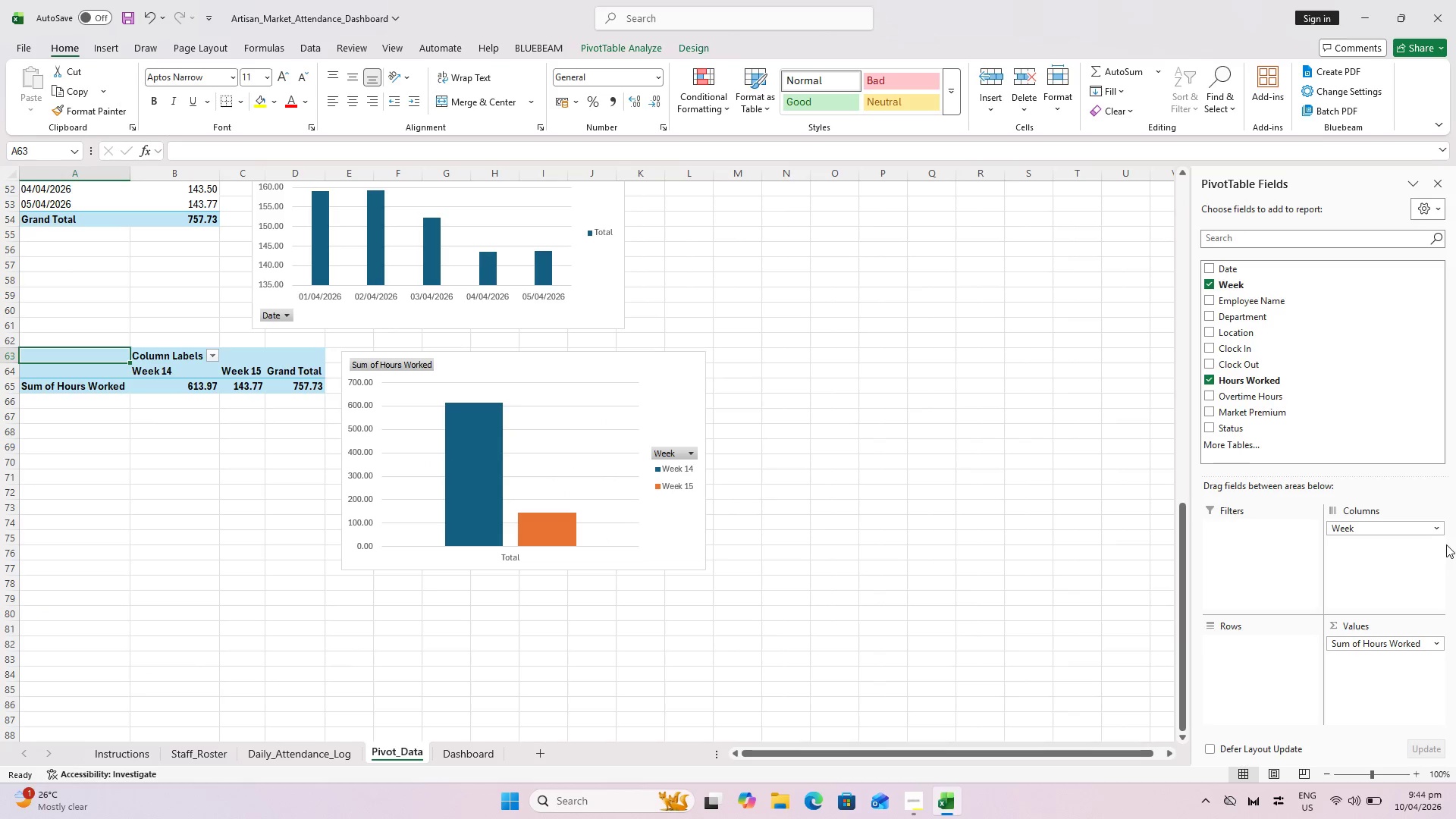 
left_click([1210, 285])
 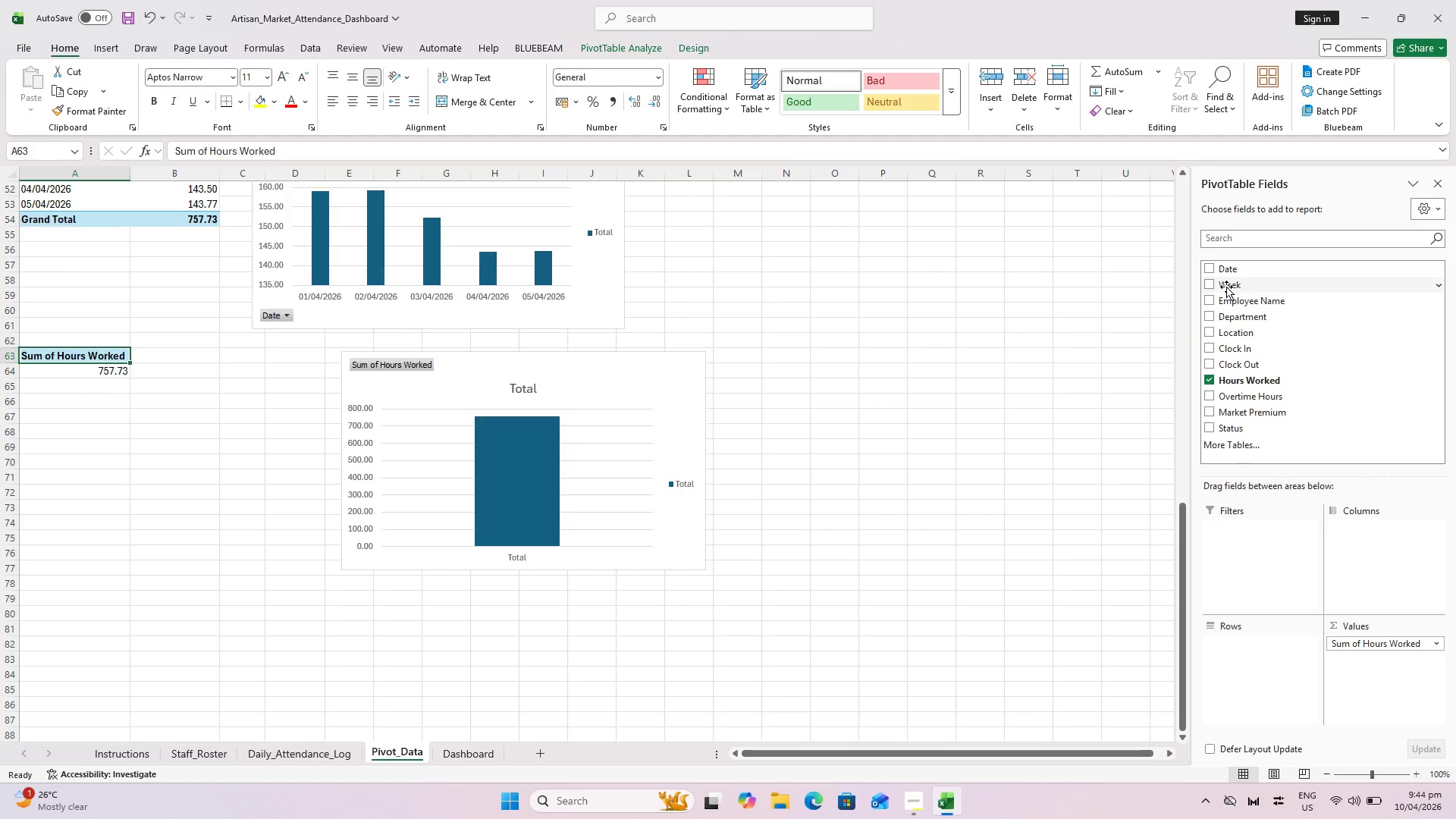 
left_click_drag(start_coordinate=[1226, 287], to_coordinate=[1266, 654])
 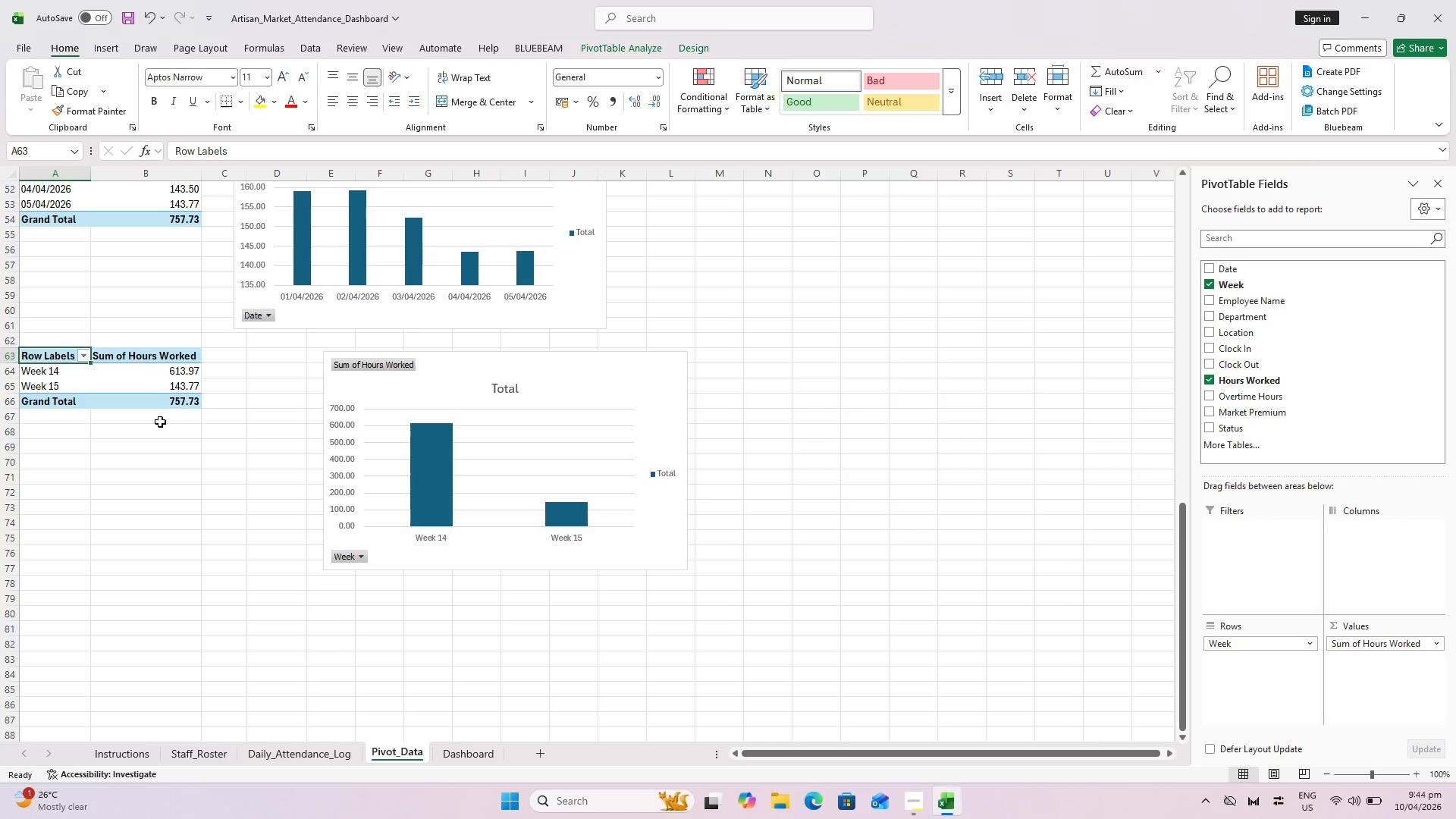 
wait(6.77)
 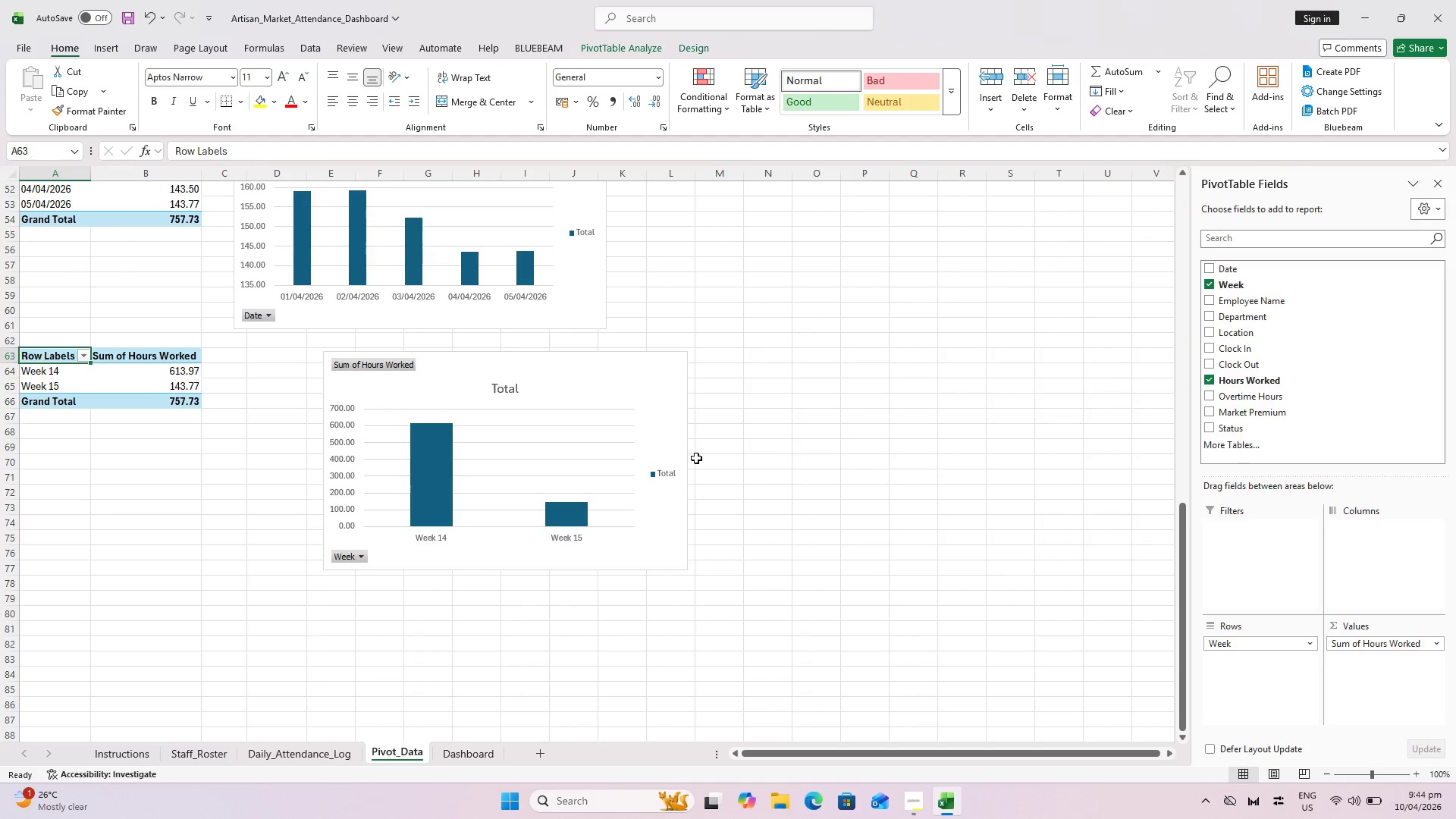 
scroll: coordinate [160, 421], scroll_direction: up, amount: 2.0
 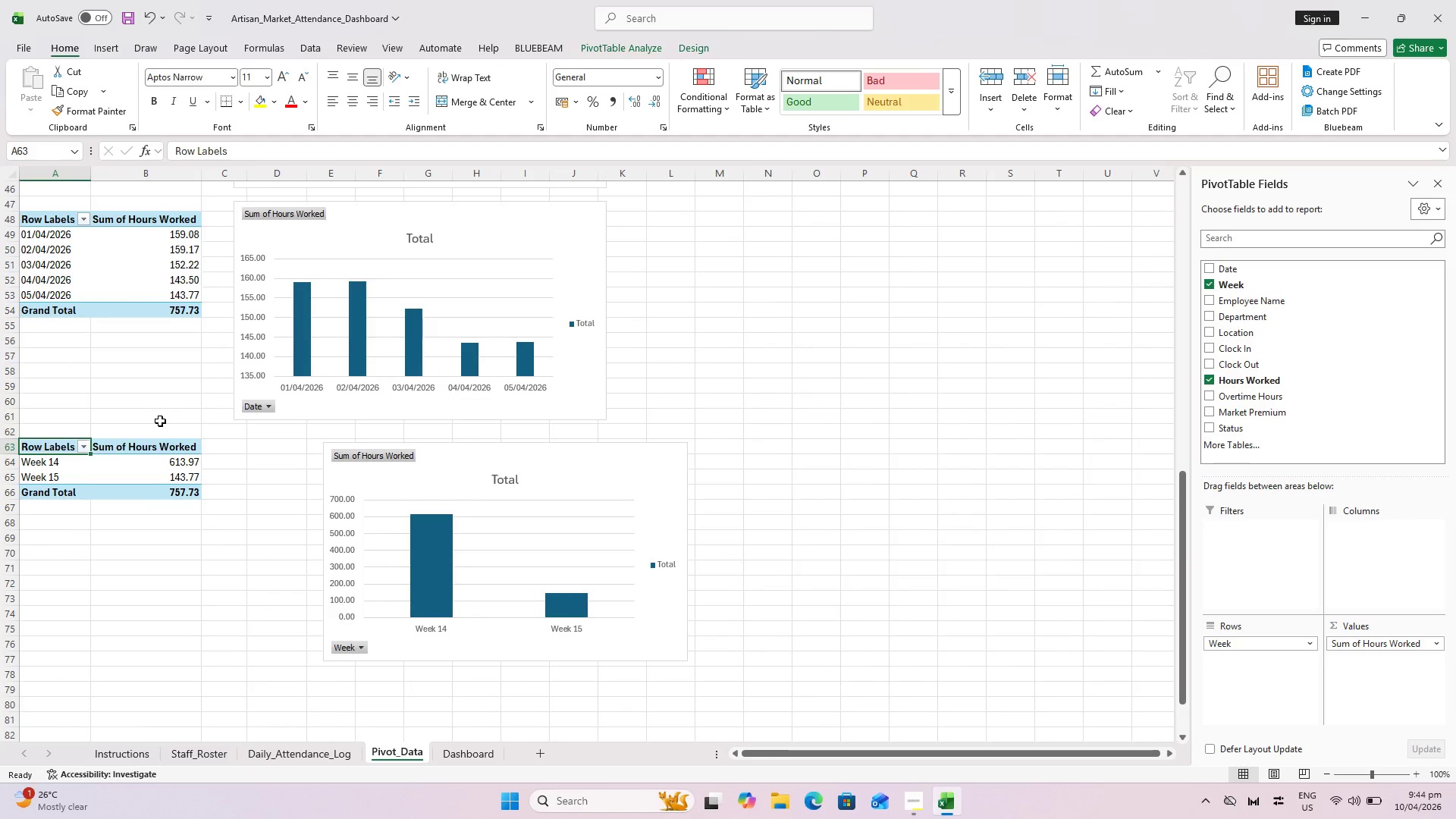 
wait(7.31)
 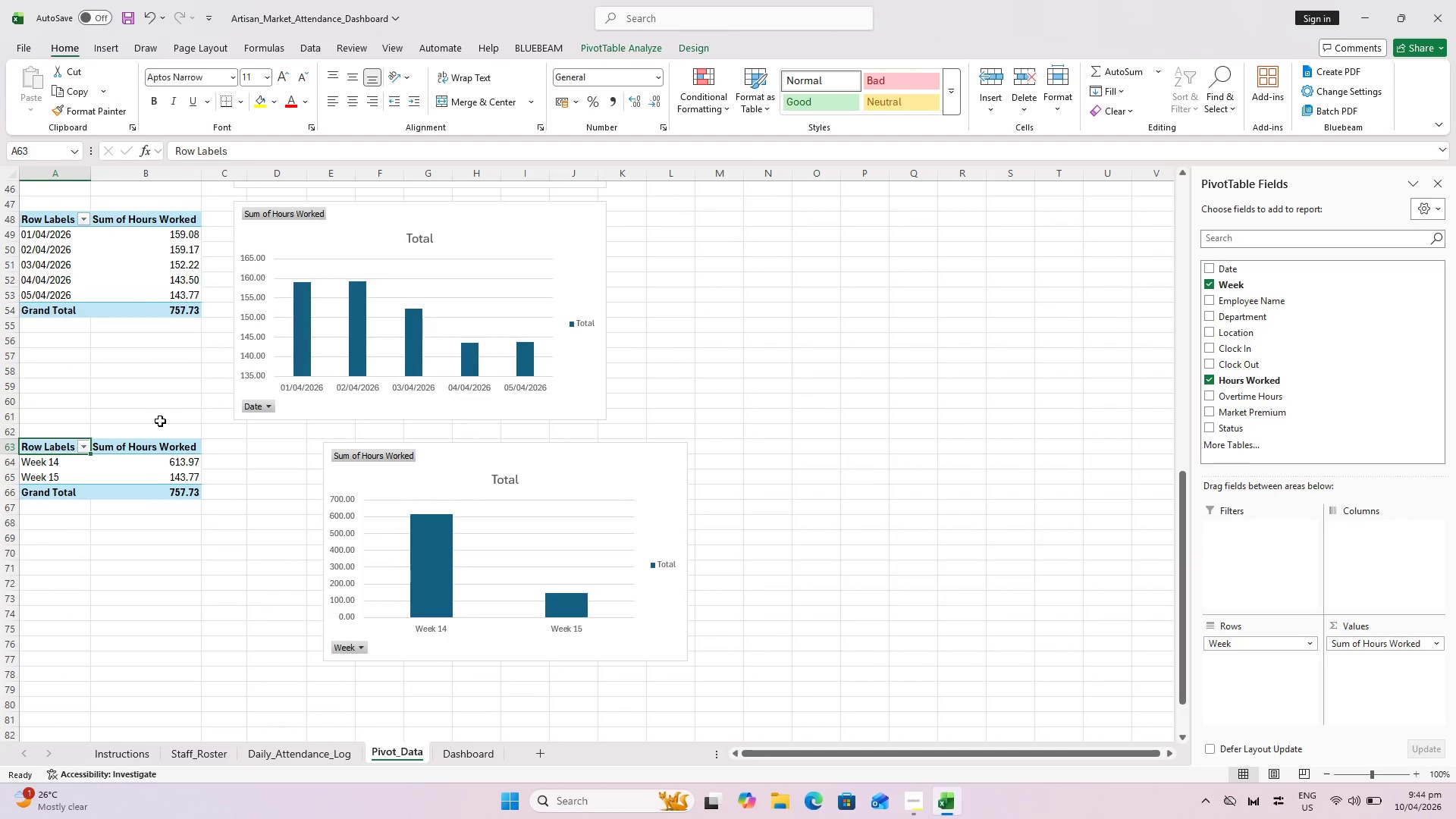 
key(Control+Z)
 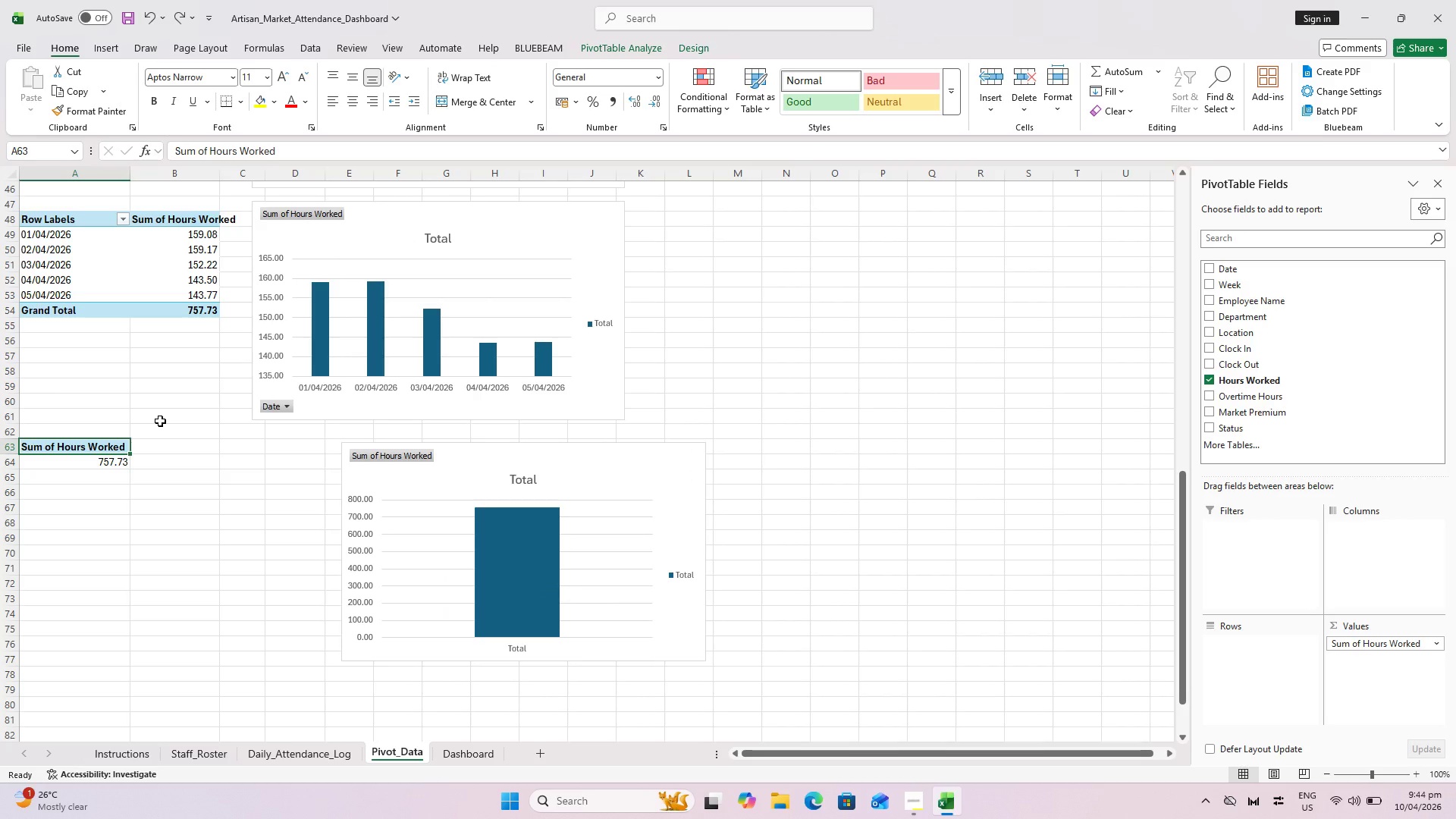 
key(Control+Z)
 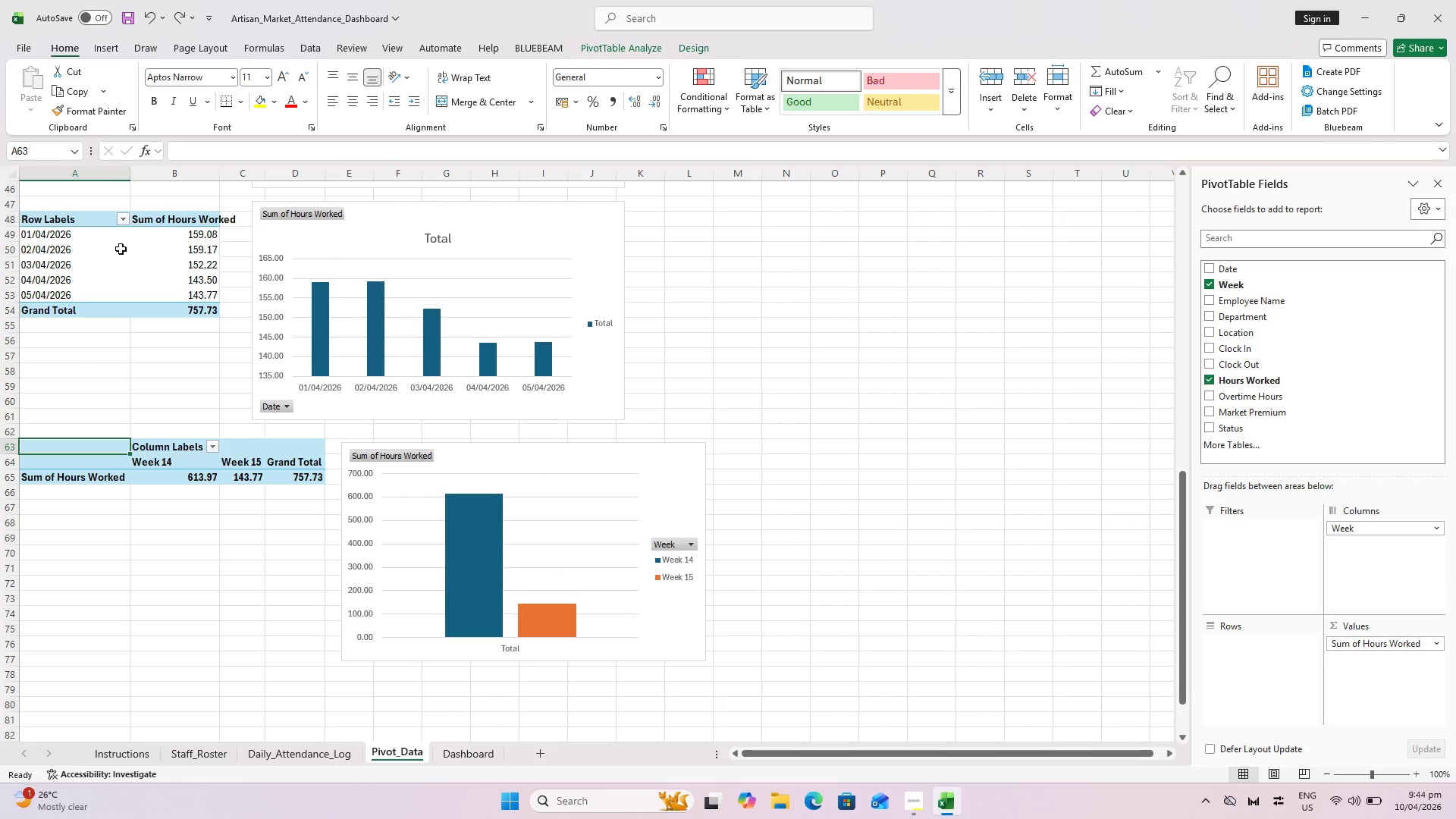 
key(Control+Z)
 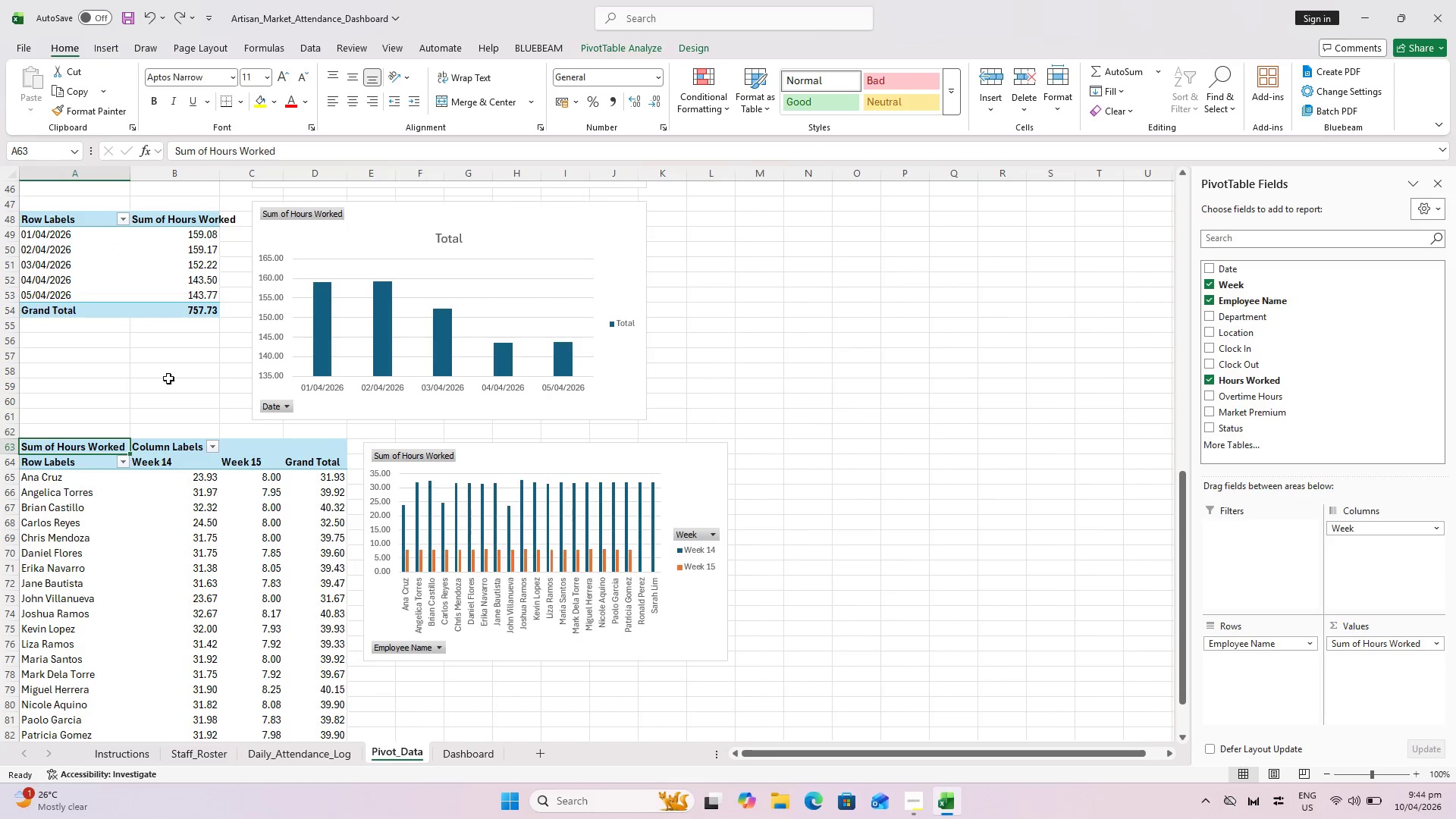 
scroll: coordinate [180, 413], scroll_direction: down, amount: 2.0
 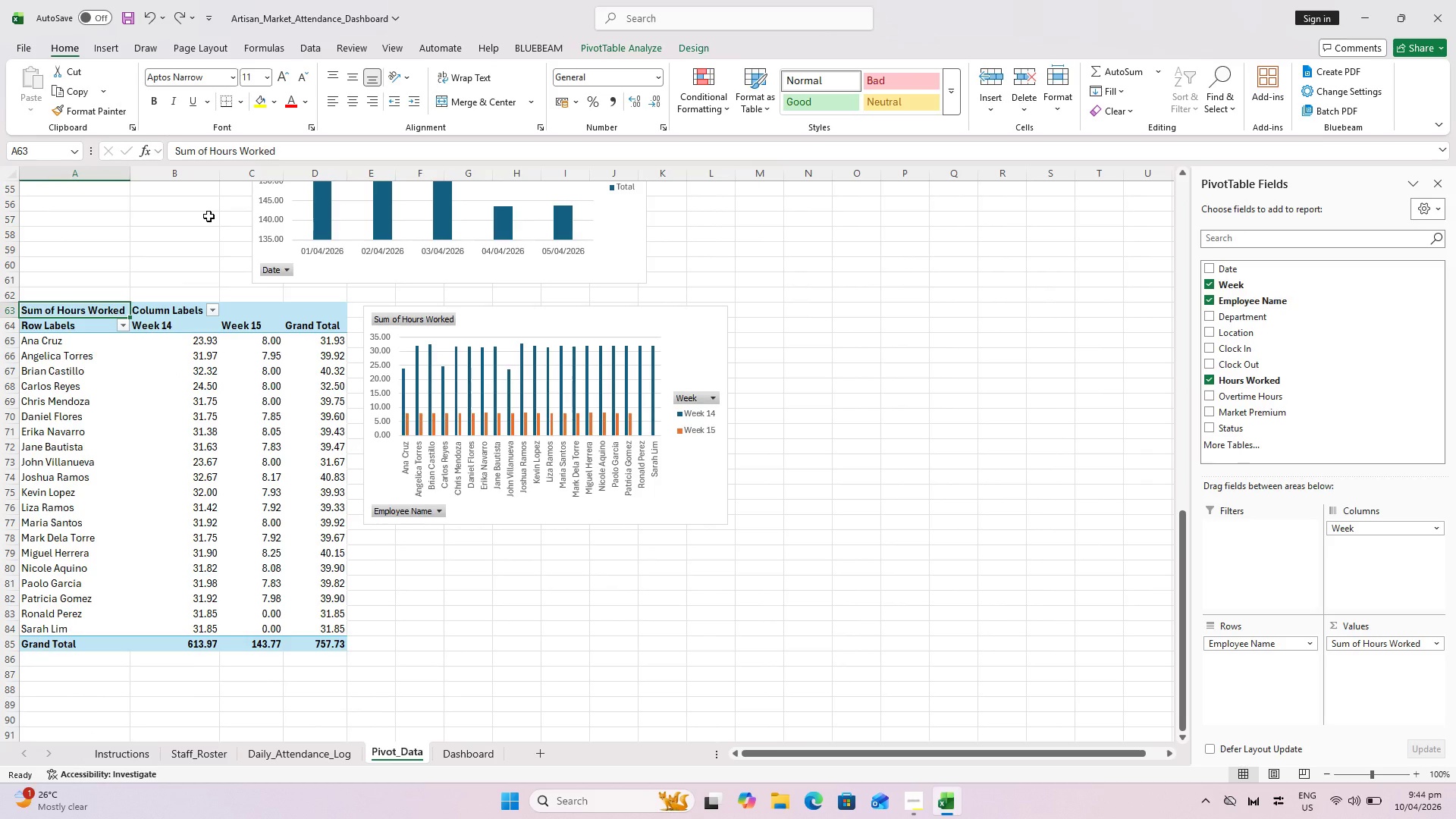 
wait(6.09)
 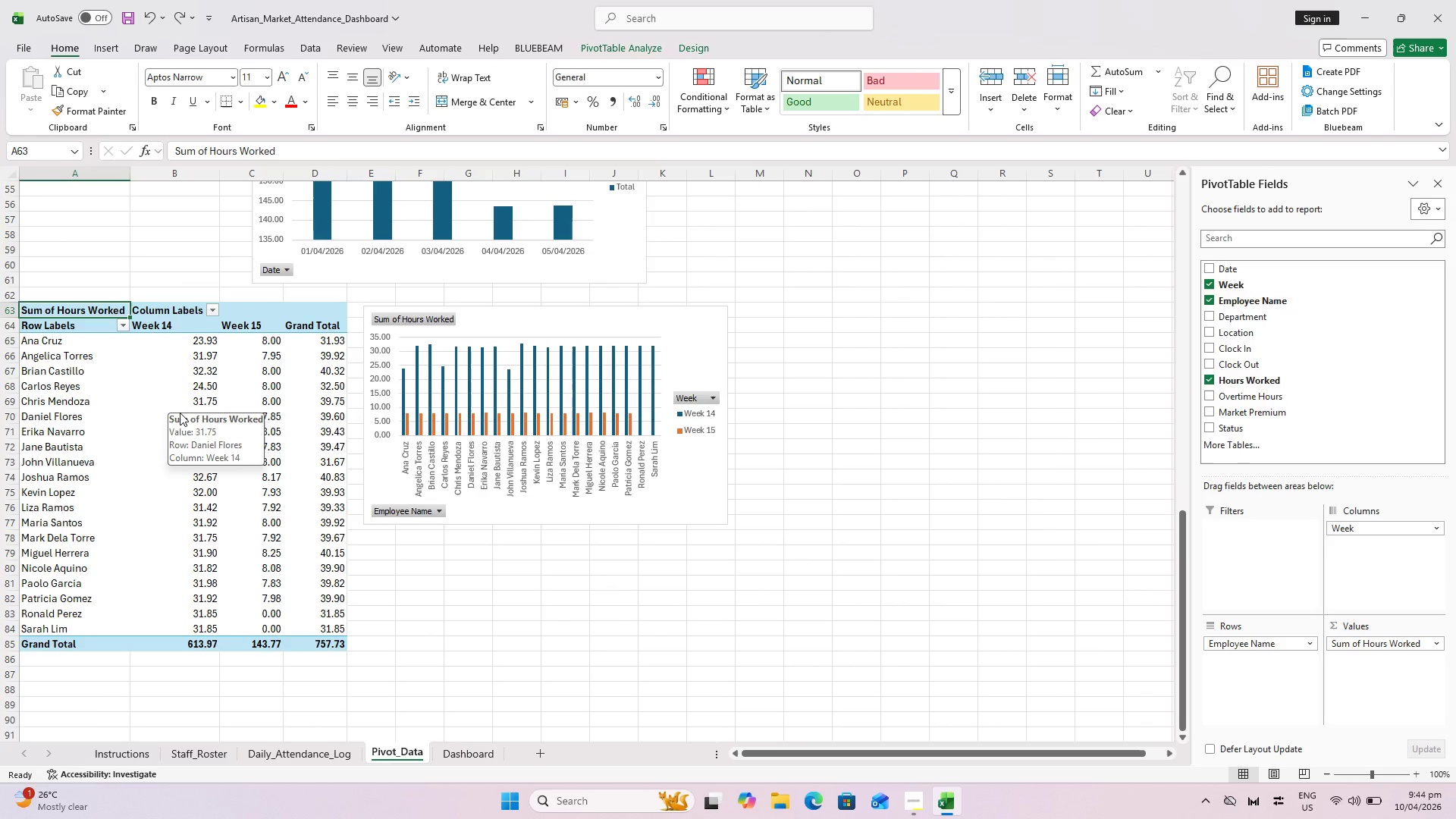 
left_click_drag(start_coordinate=[223, 172], to_coordinate=[183, 171])
 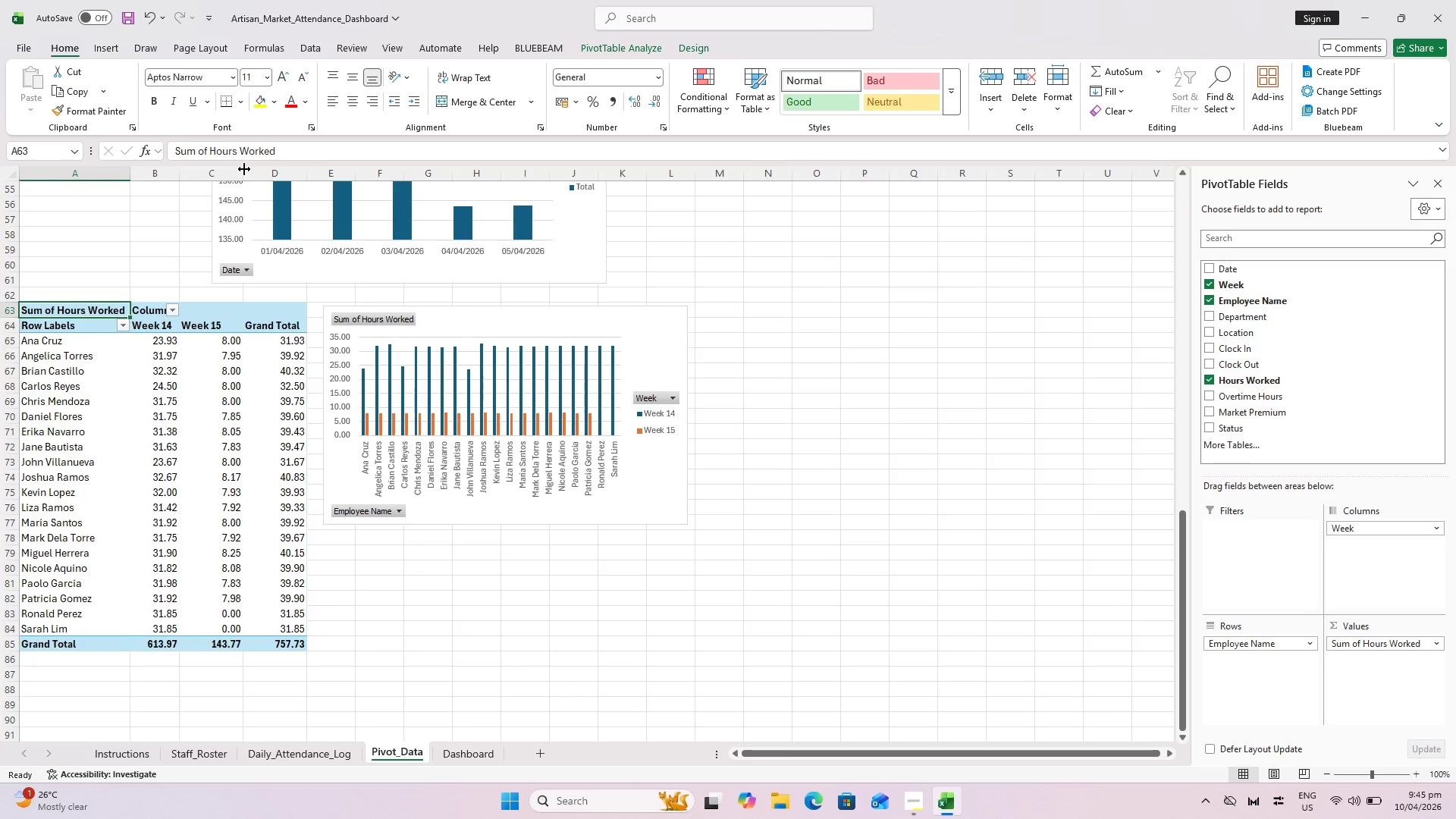 
left_click_drag(start_coordinate=[243, 170], to_coordinate=[233, 171])
 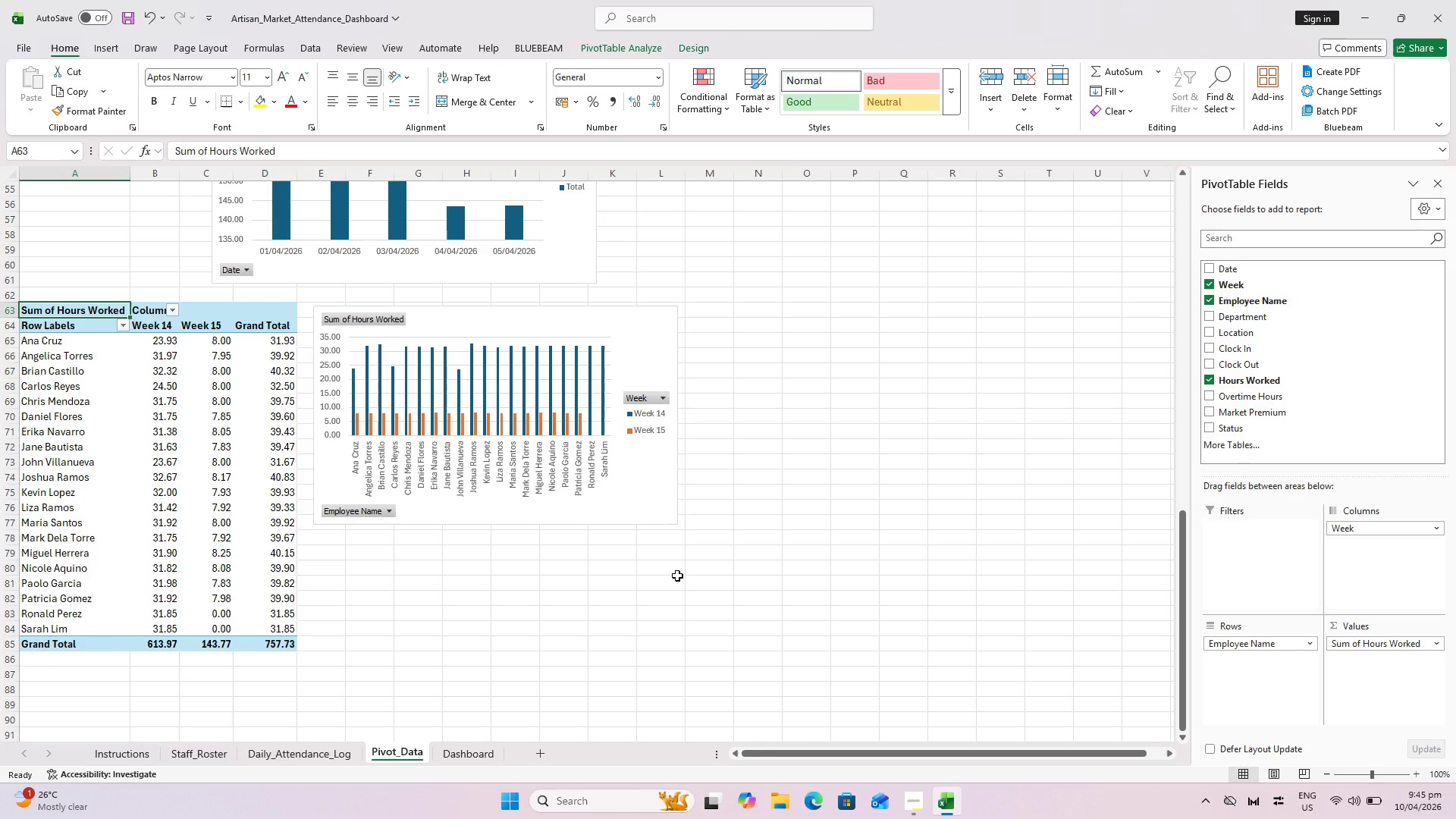 
wait(16.31)
 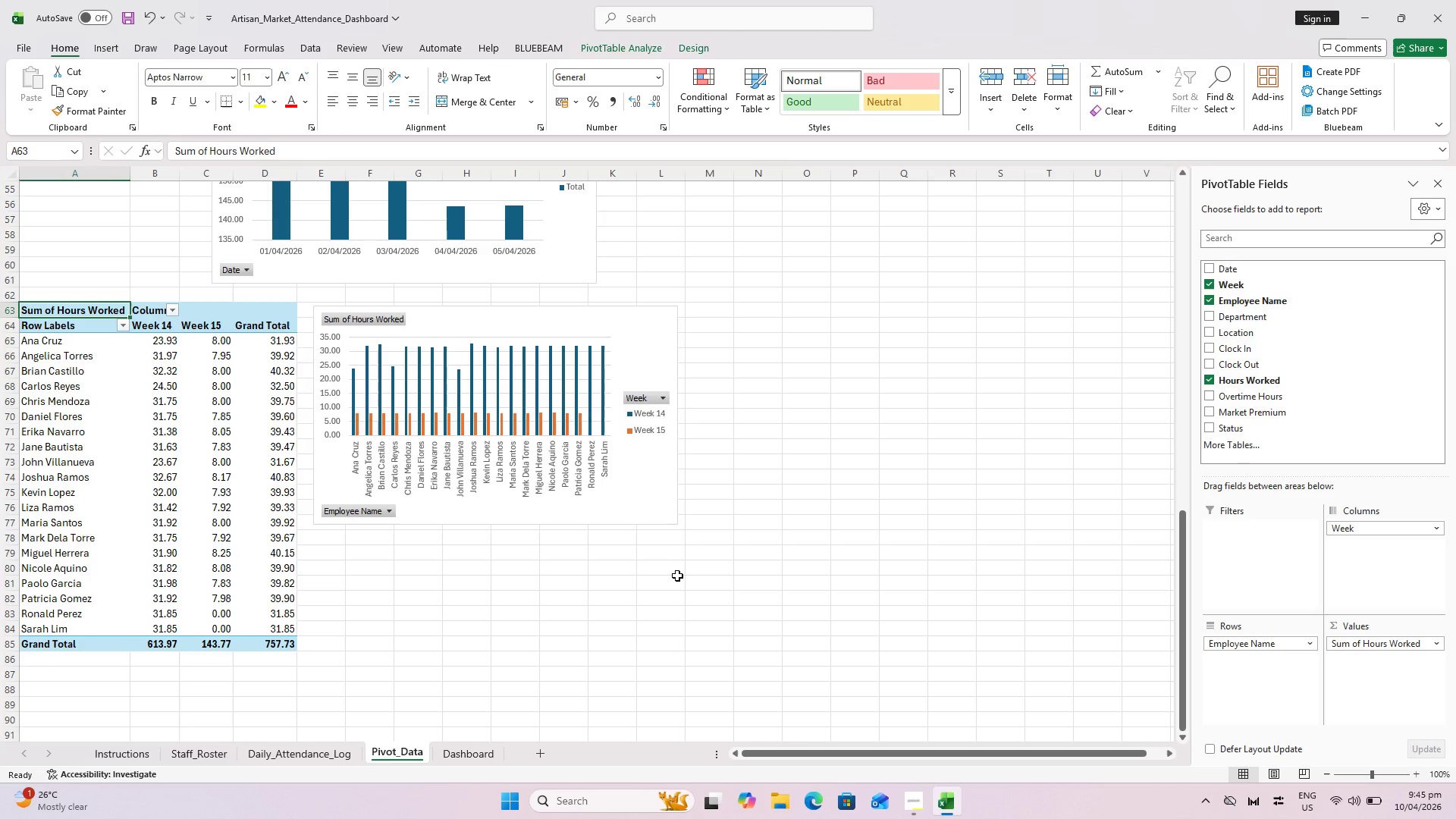 
key(Control+S)
 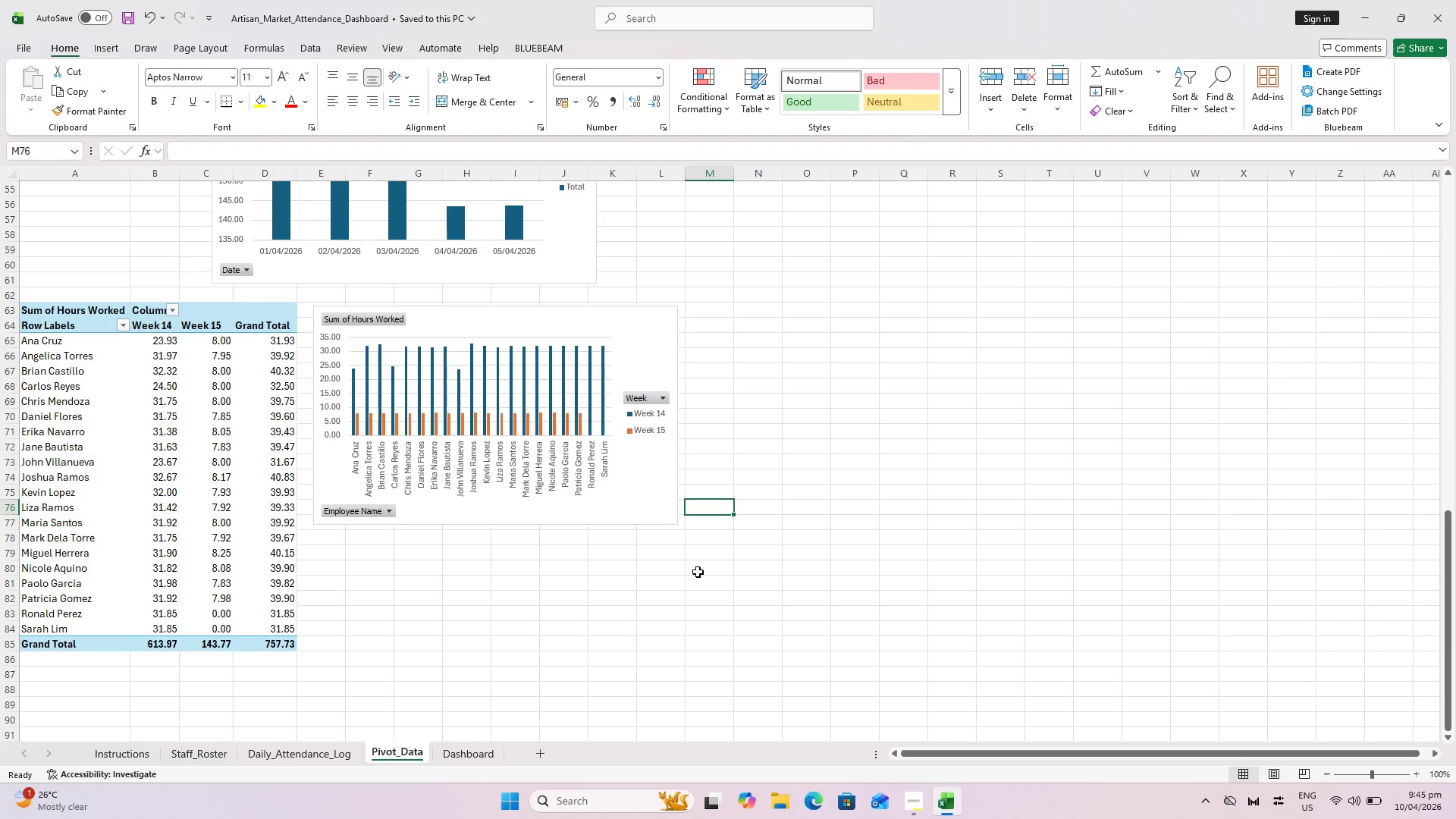 
scroll: coordinate [444, 620], scroll_direction: down, amount: 5.0
 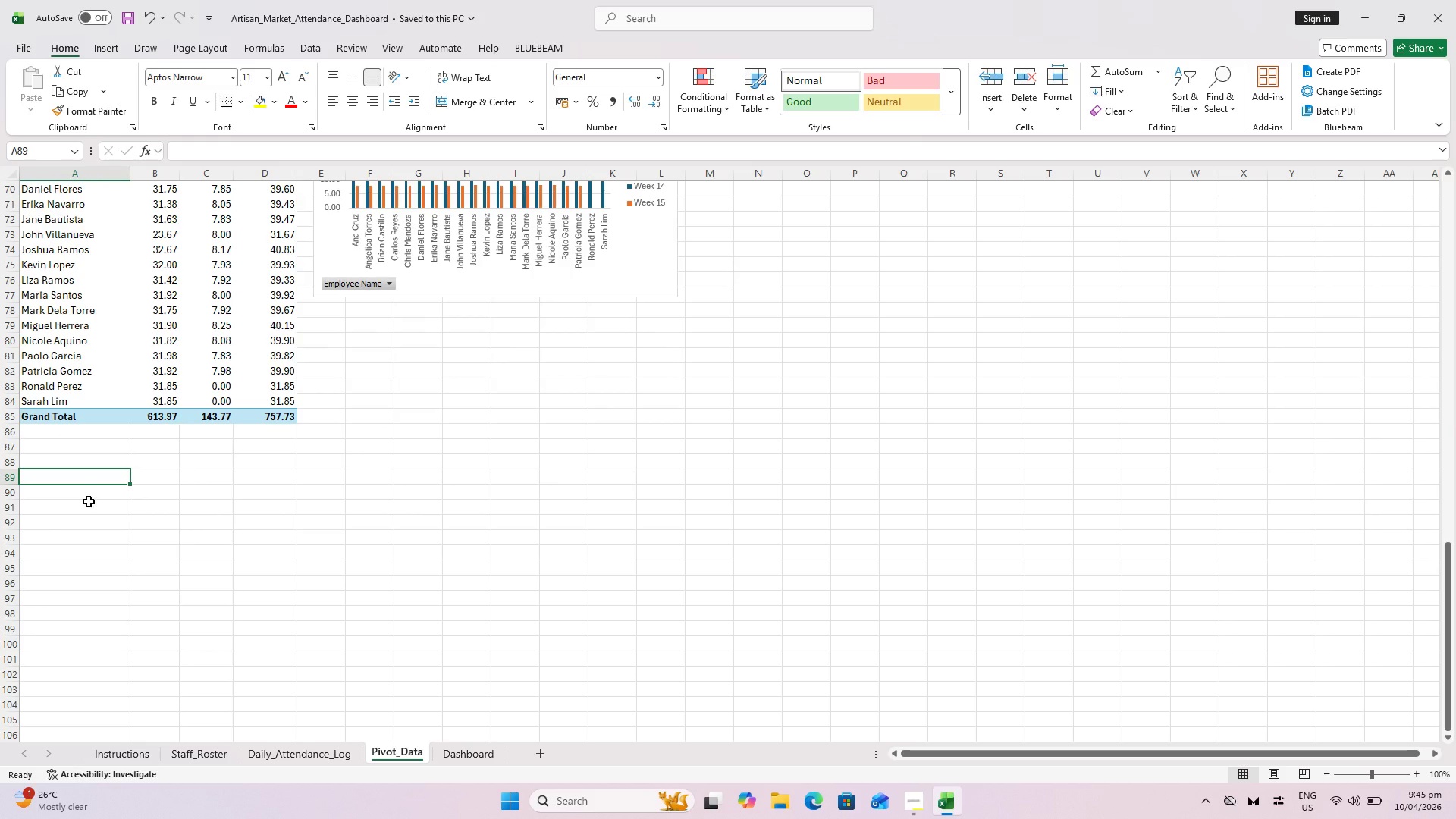 
scroll: coordinate [681, 439], scroll_direction: up, amount: 36.0
 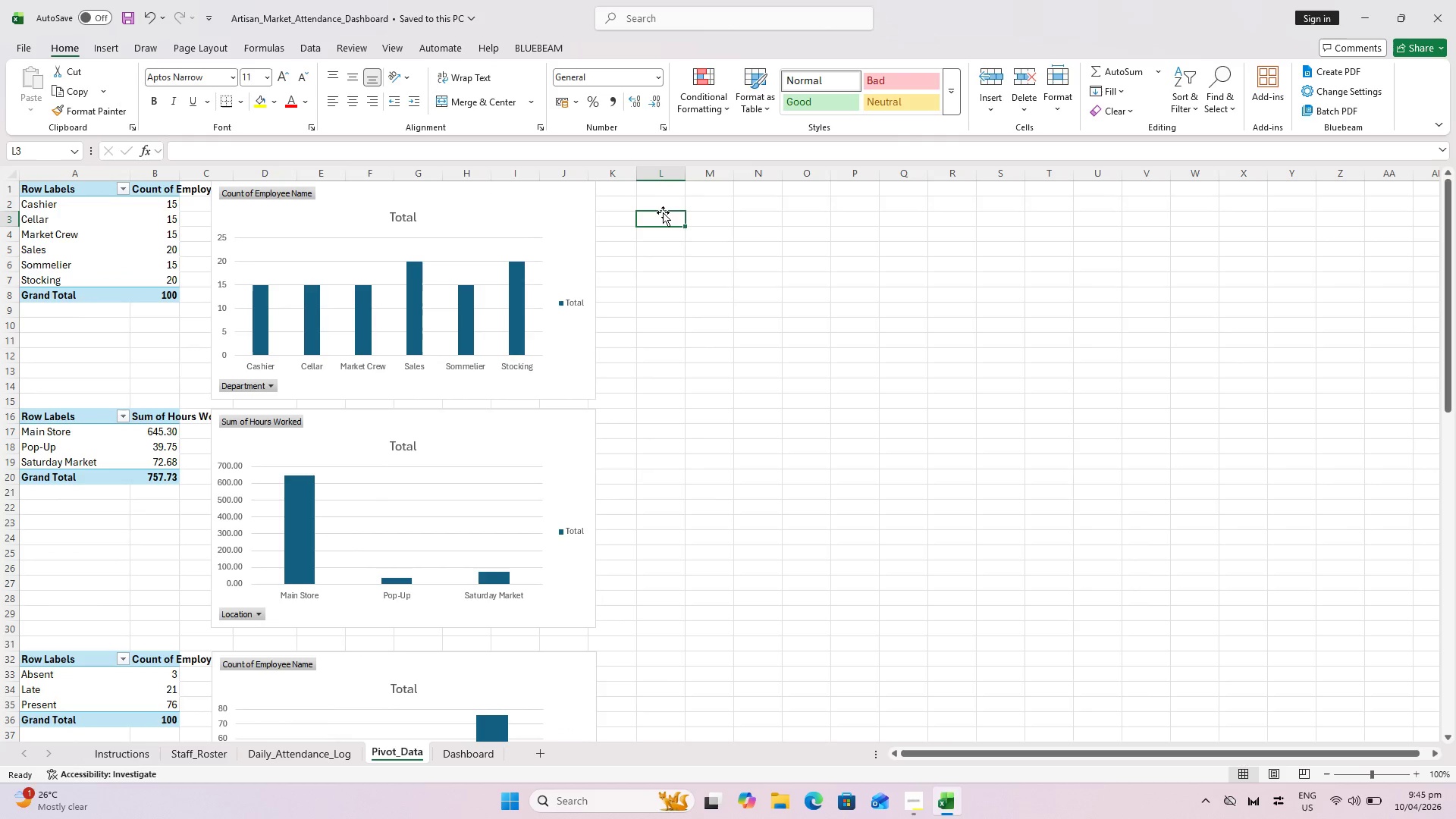 
double_click([656, 193])
 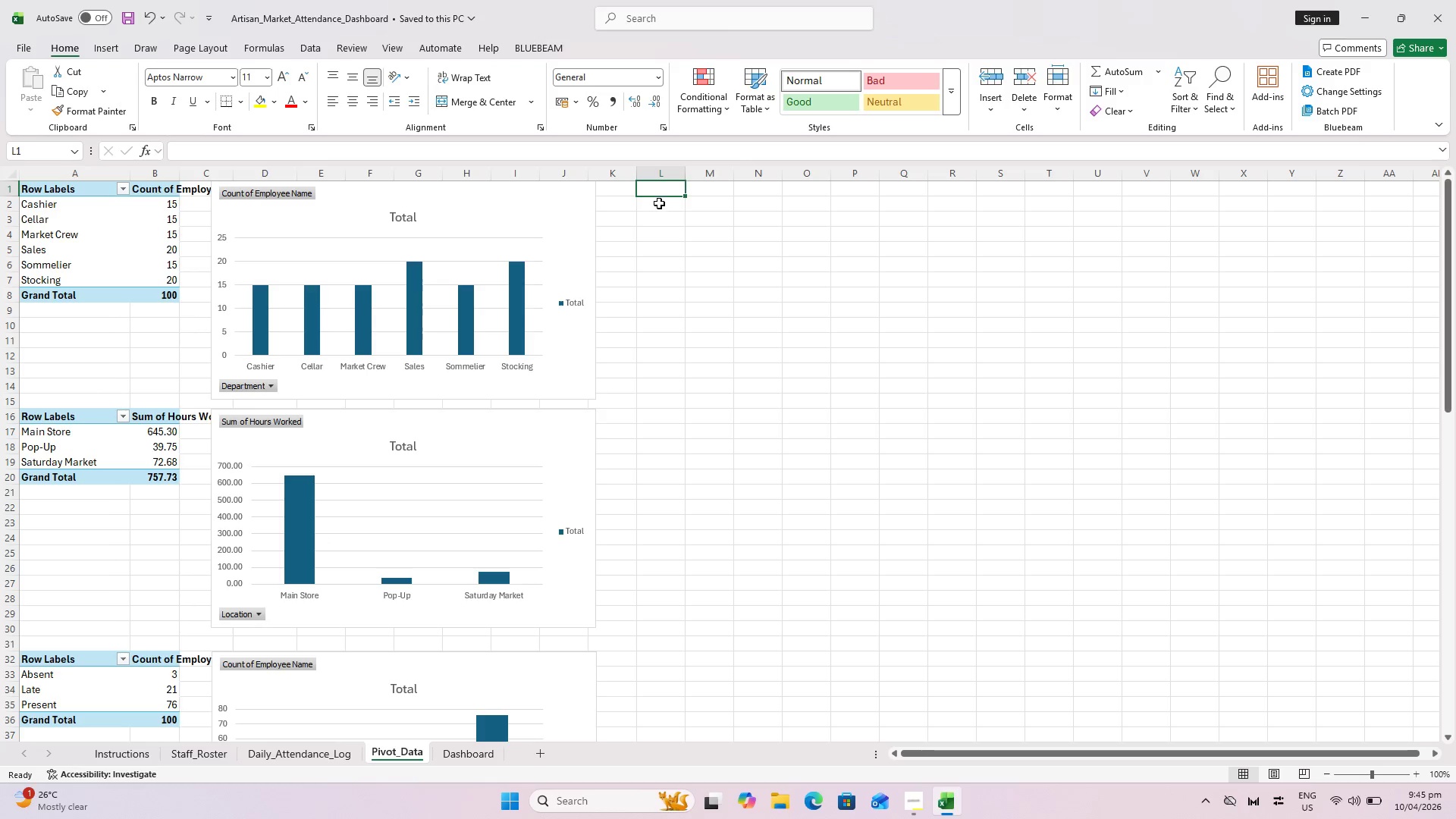 
left_click([659, 202])
 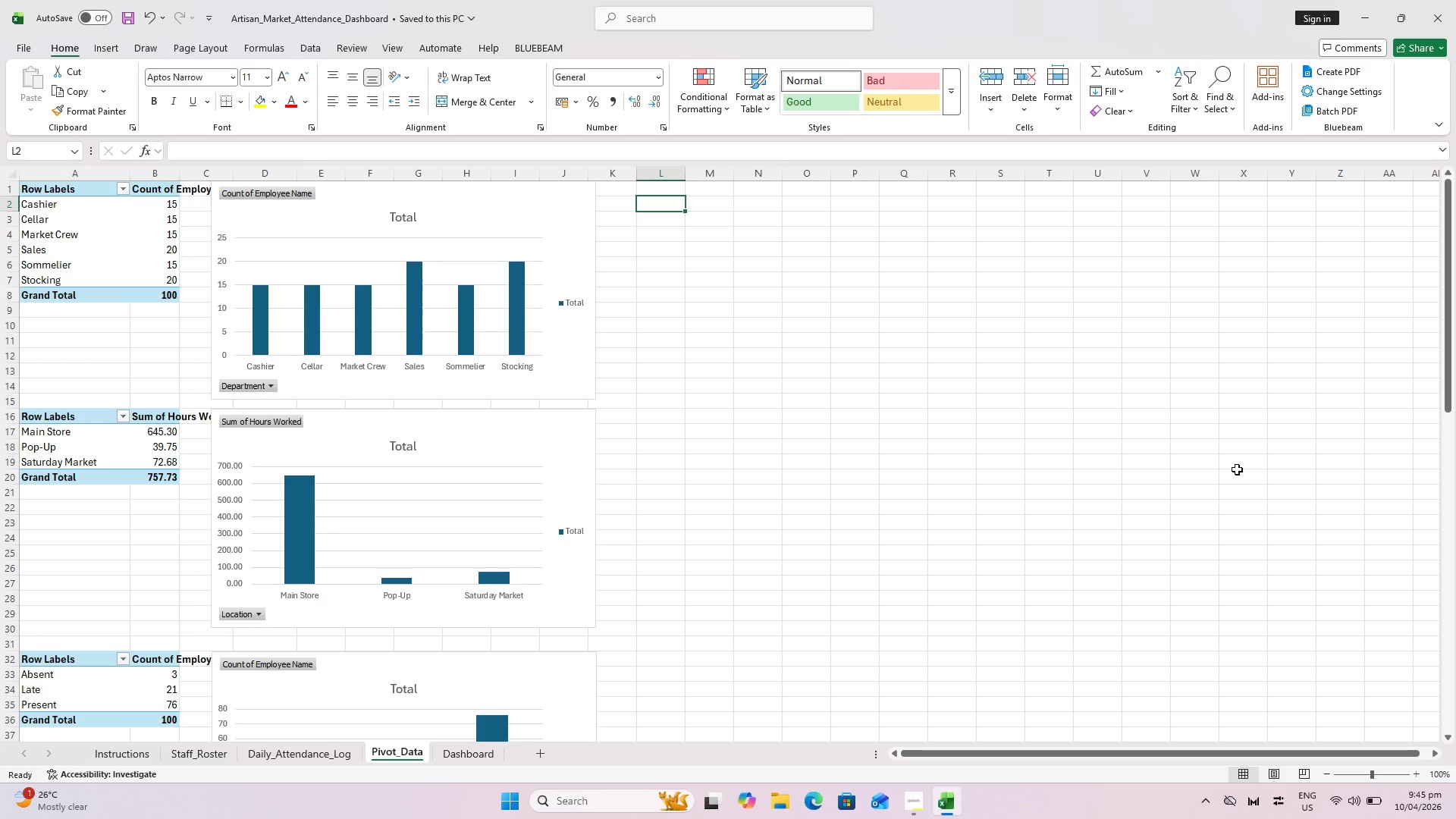 
type(KPI CALC)
key(Backspace)
key(Backspace)
type(C)
key(Backspace)
type(LCULATIONS)
 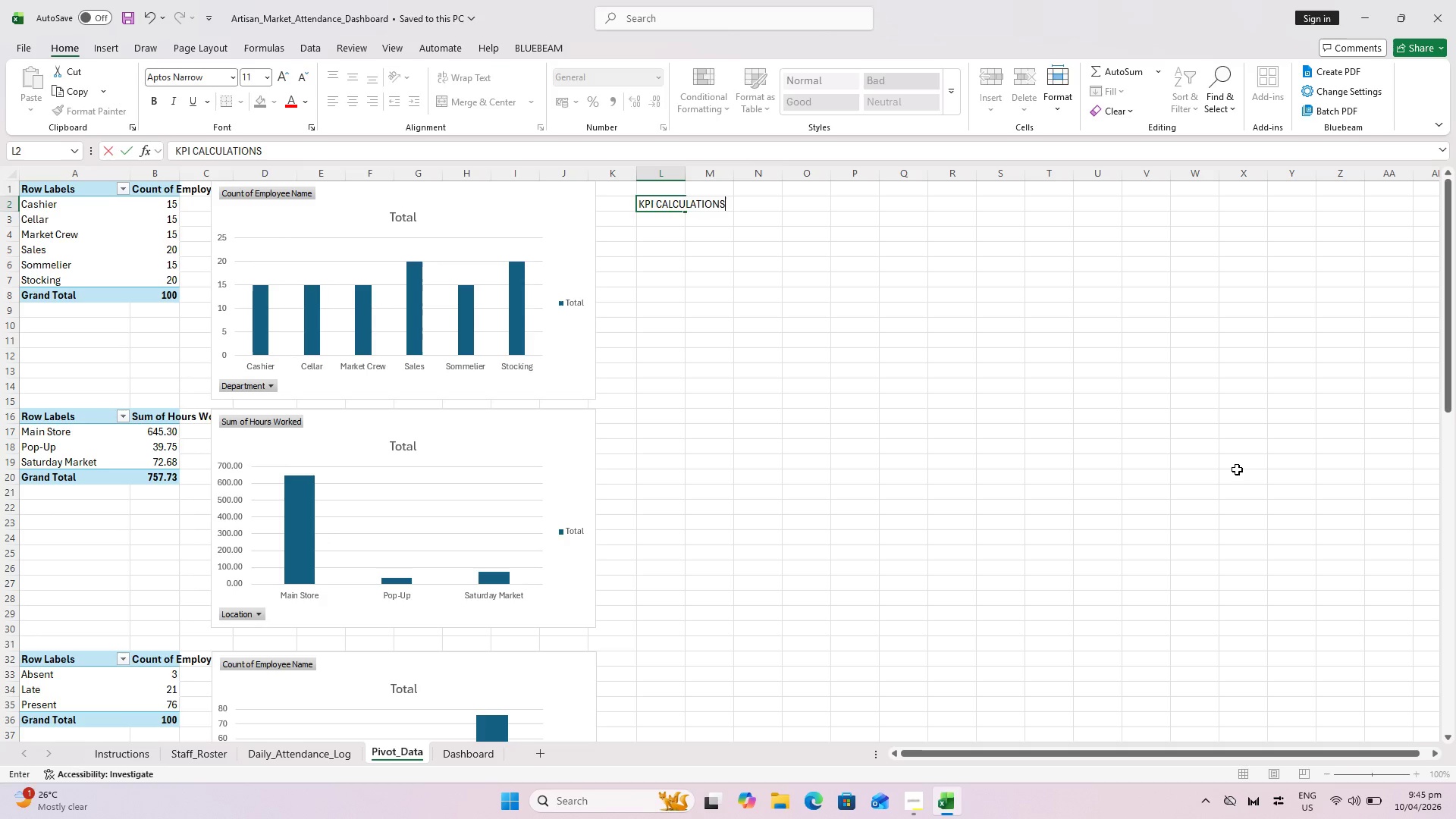 
key(Enter)
 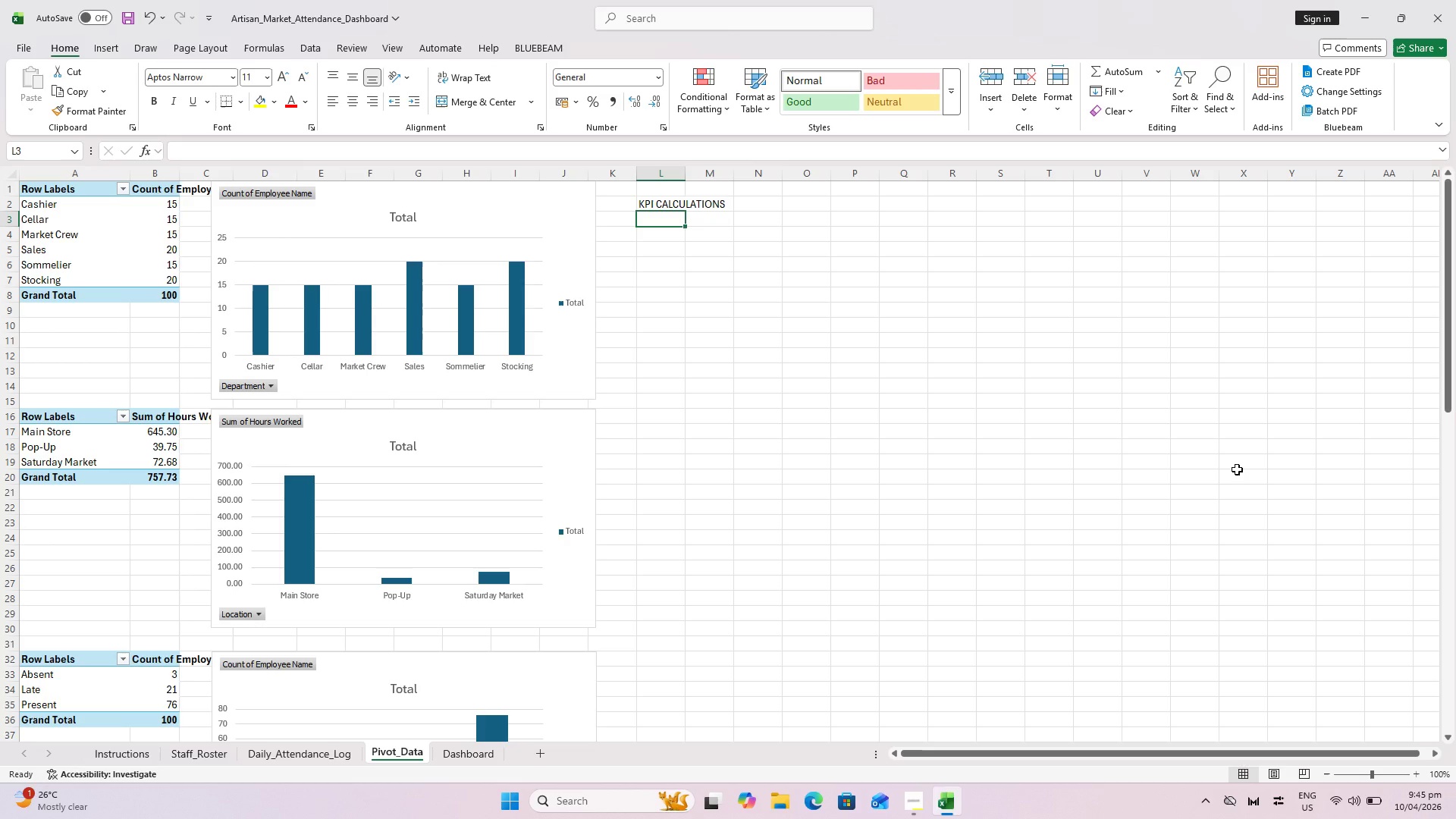 
key(ArrowUp)
 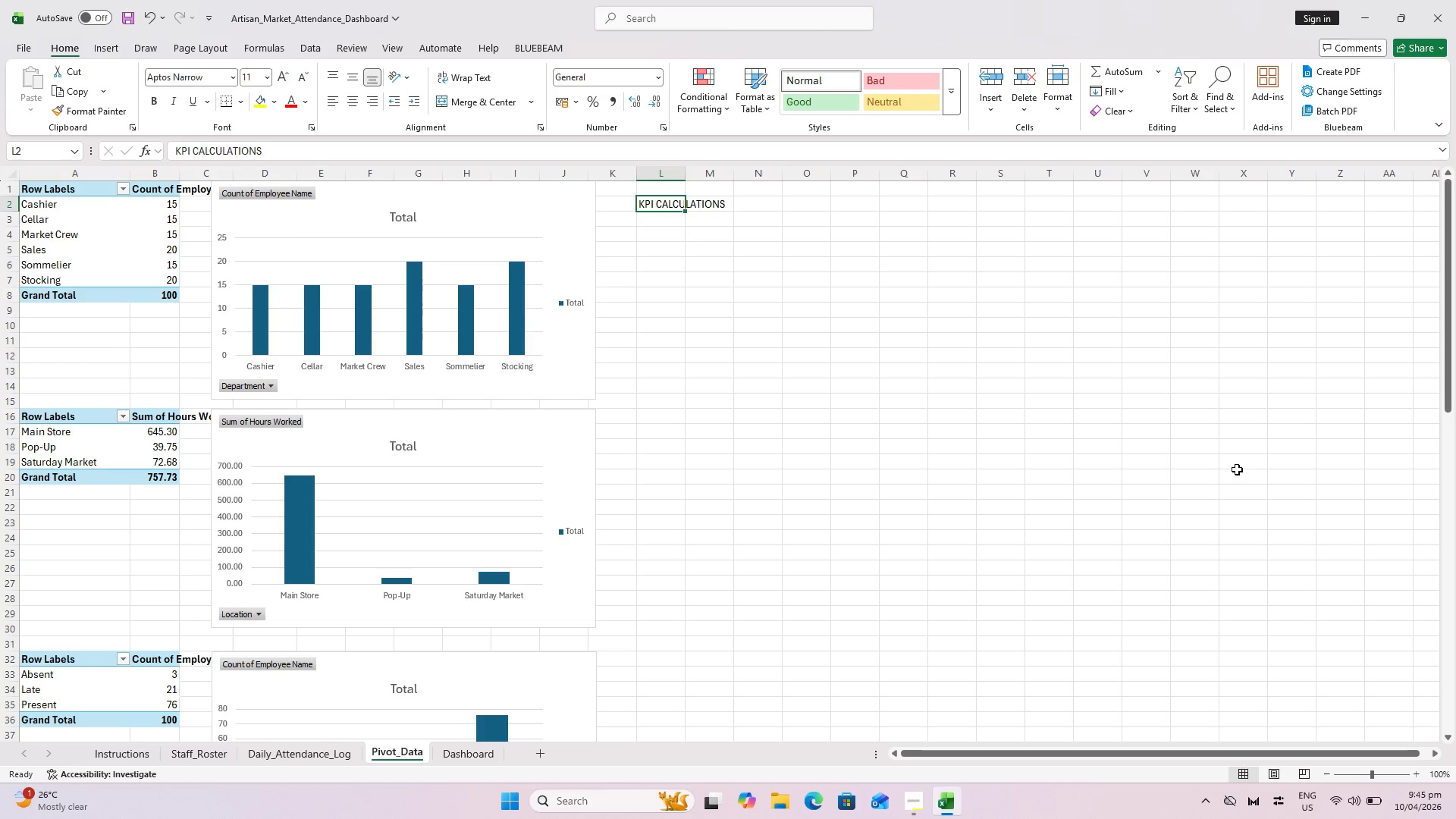 
key(Control+B)
 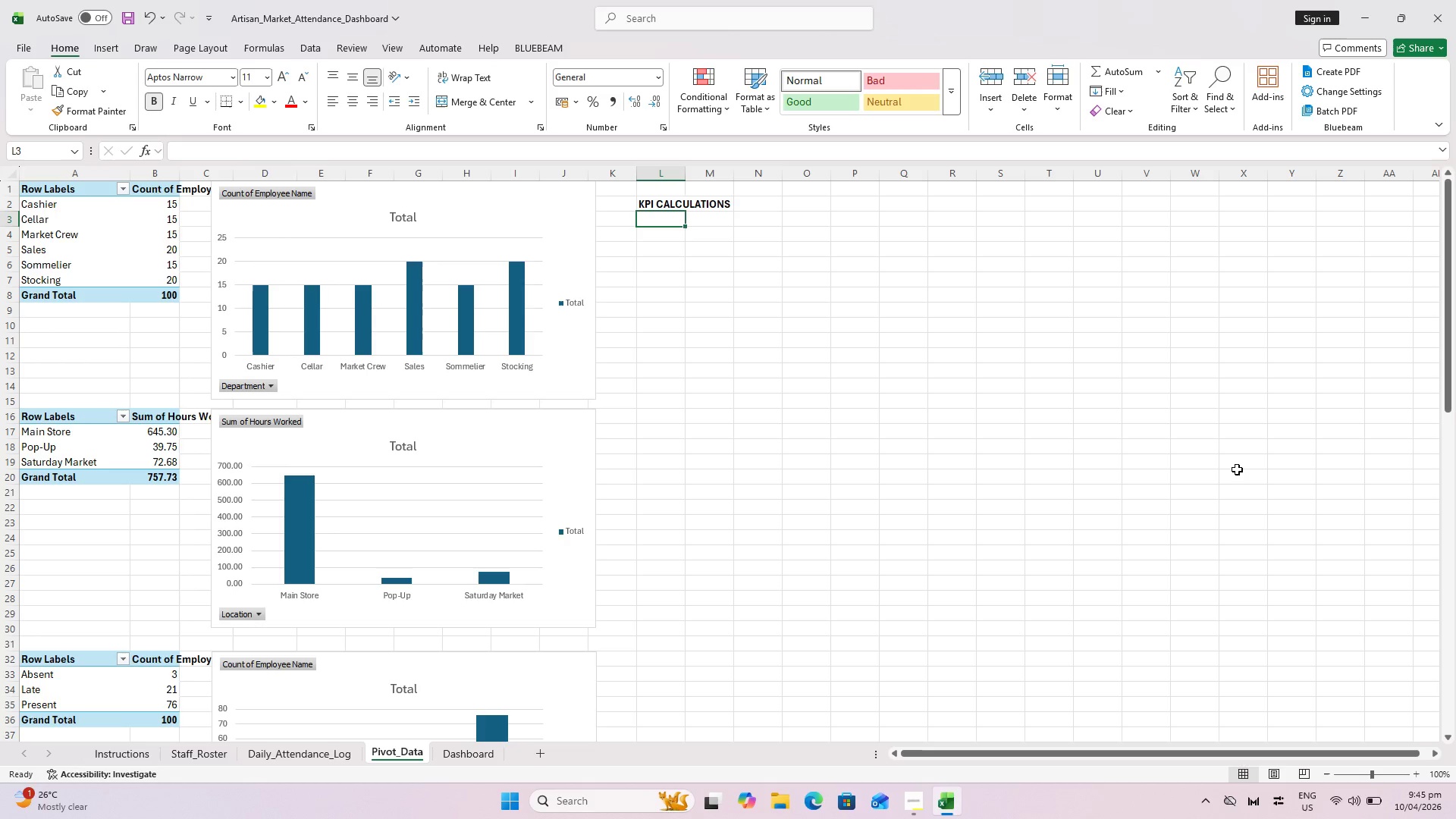 
key(ArrowDown)
 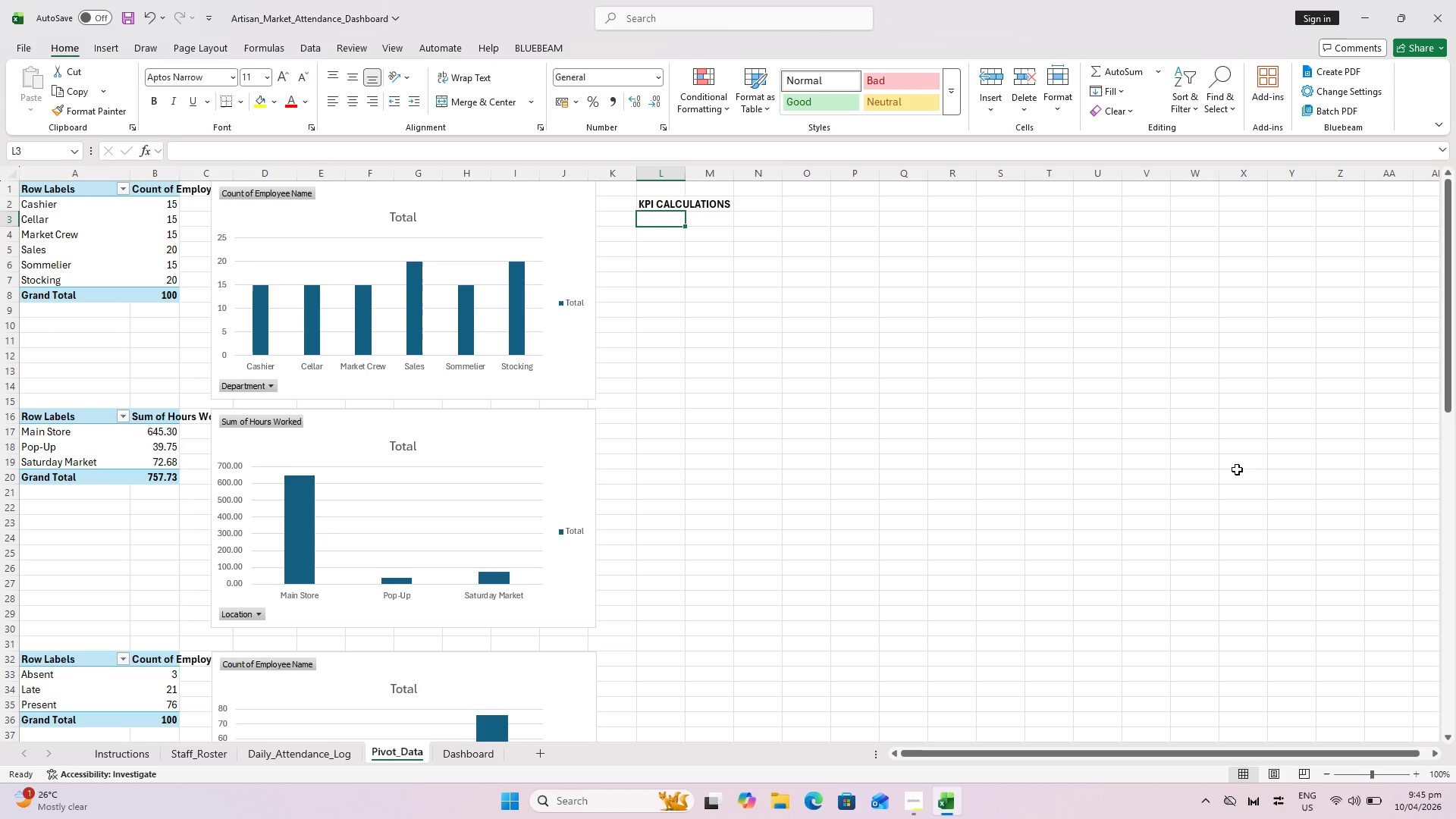 
key(Alt+AltLeft)
 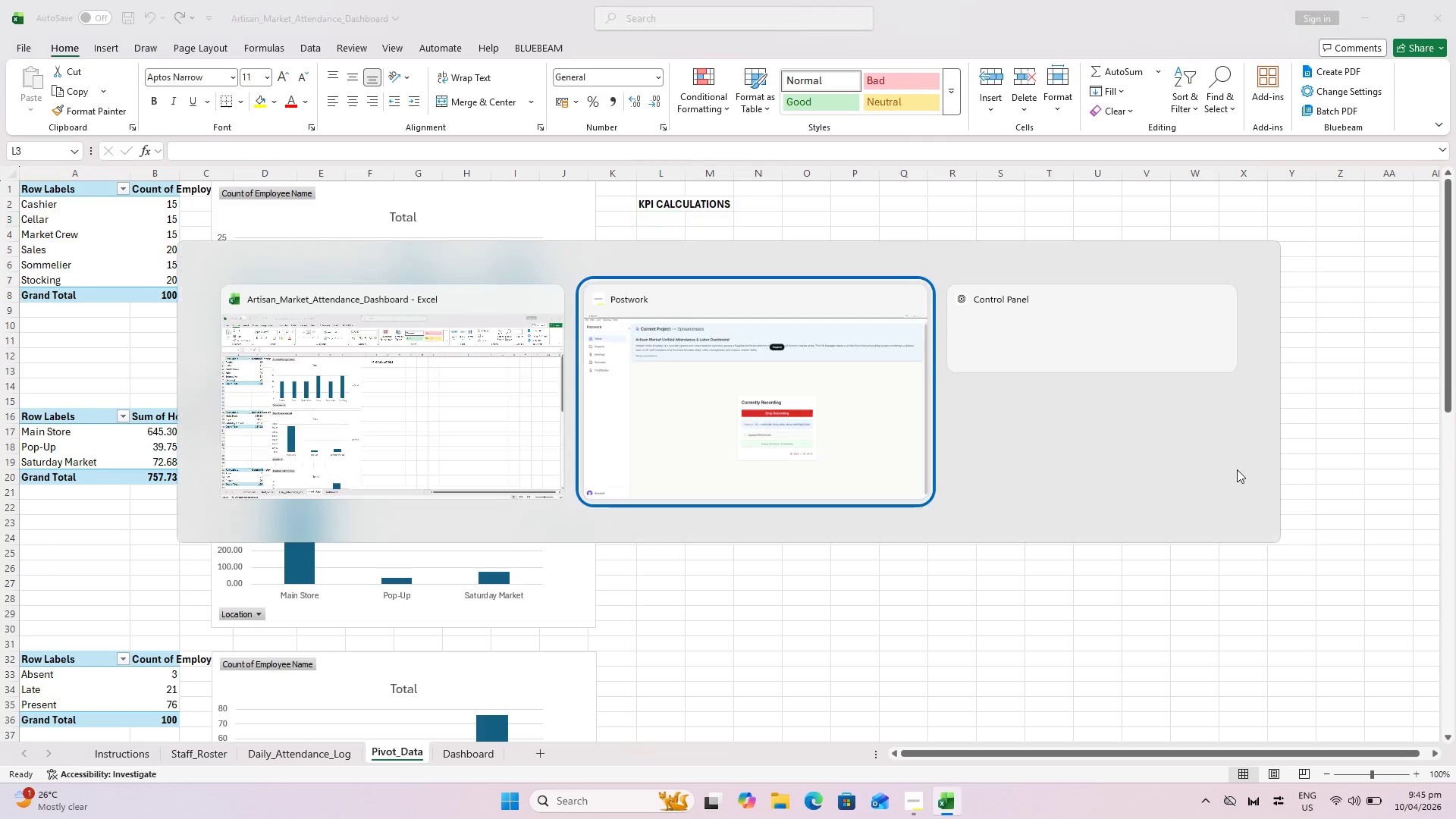 
key(Alt+Tab)